 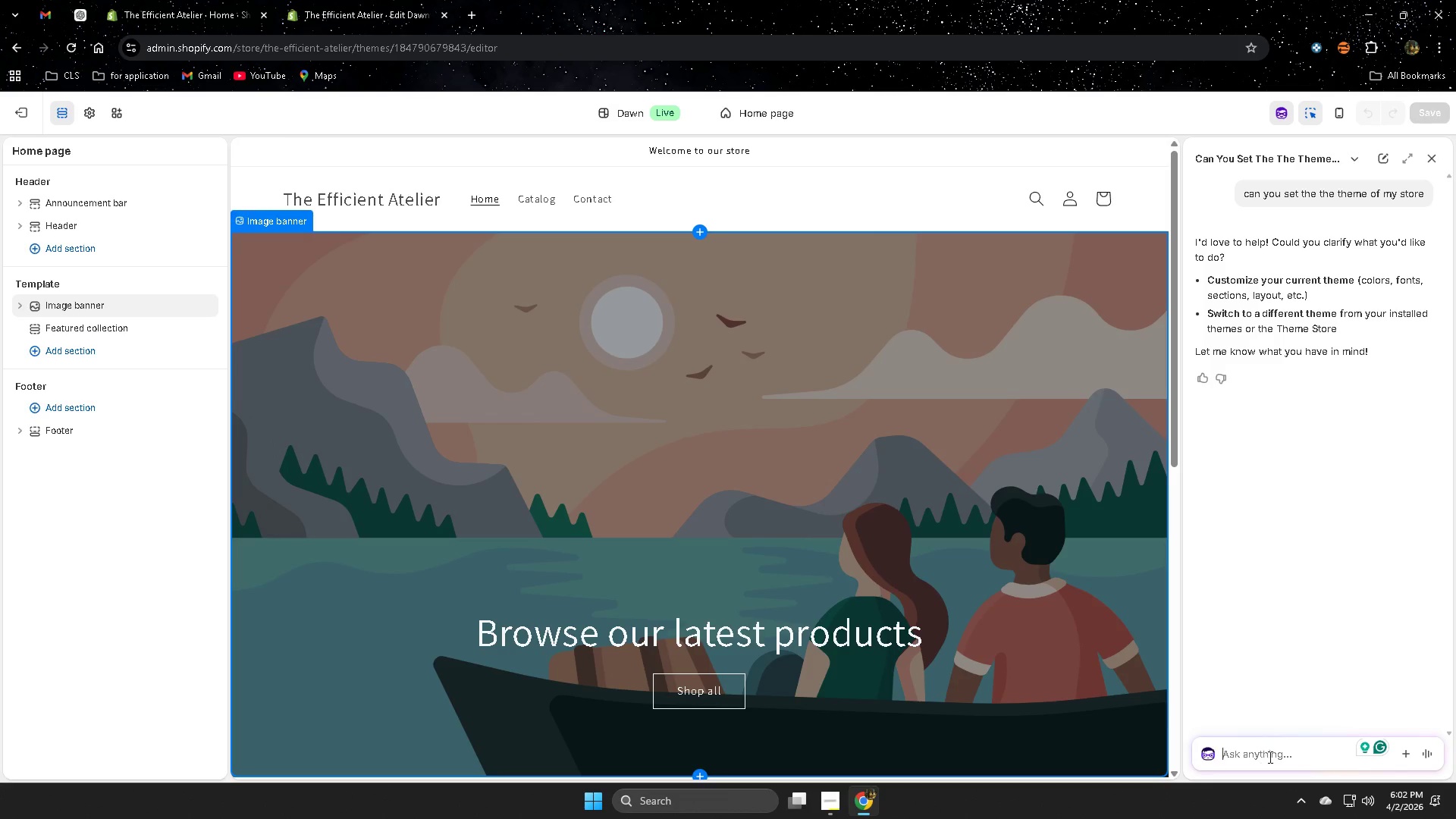 
key(Control+ControlLeft)
 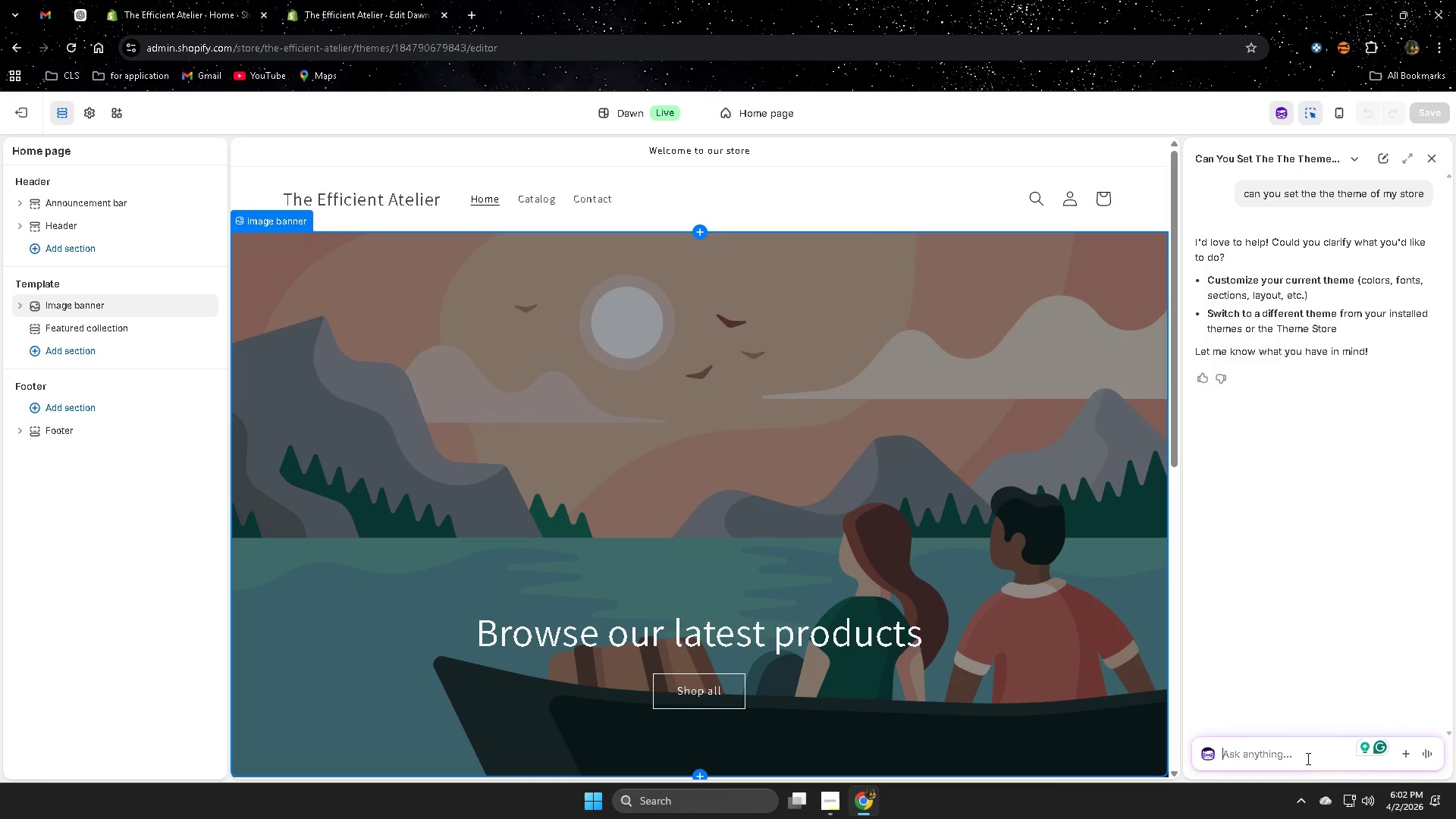 
key(Control+V)
 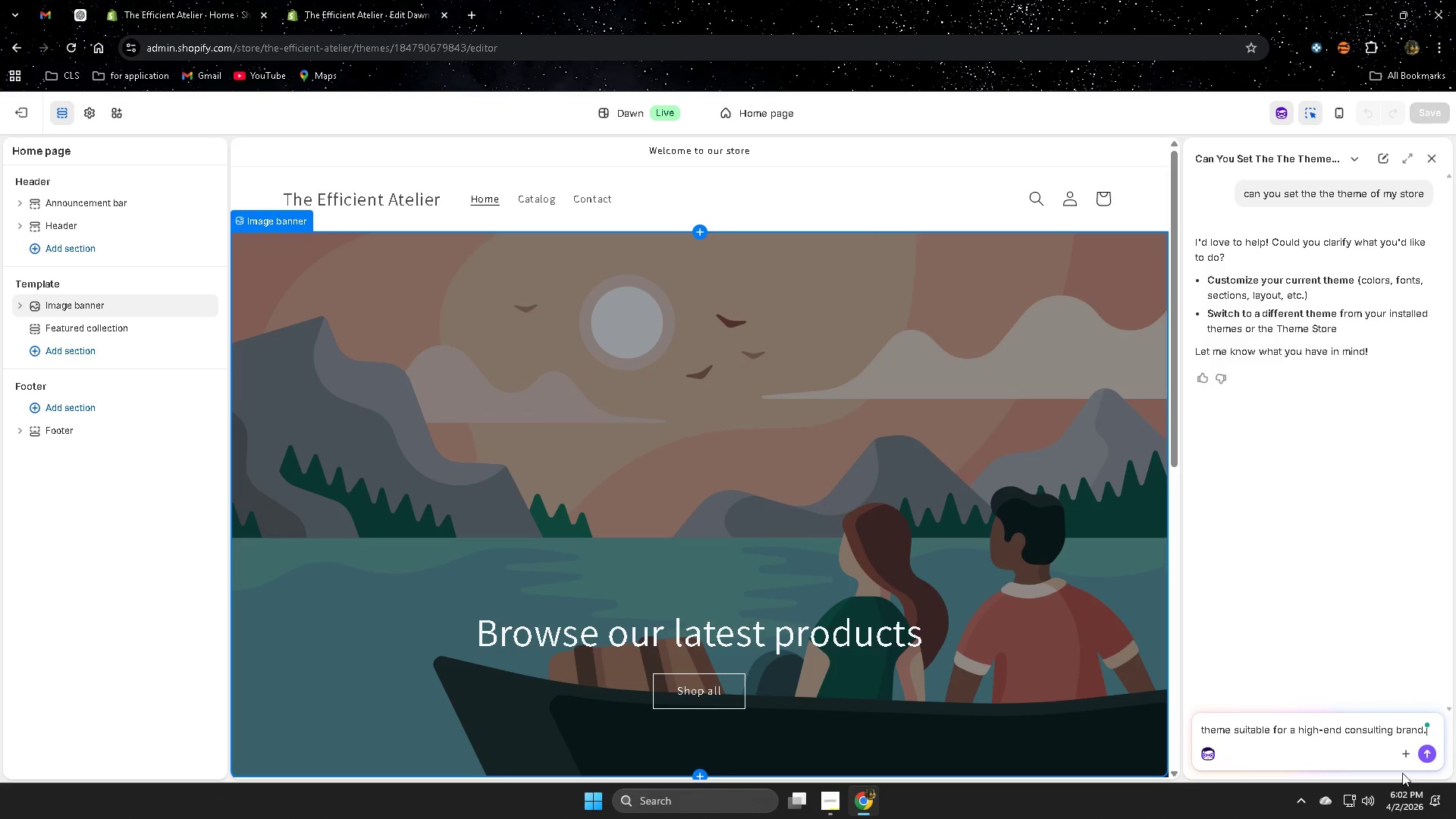 
left_click([1425, 755])
 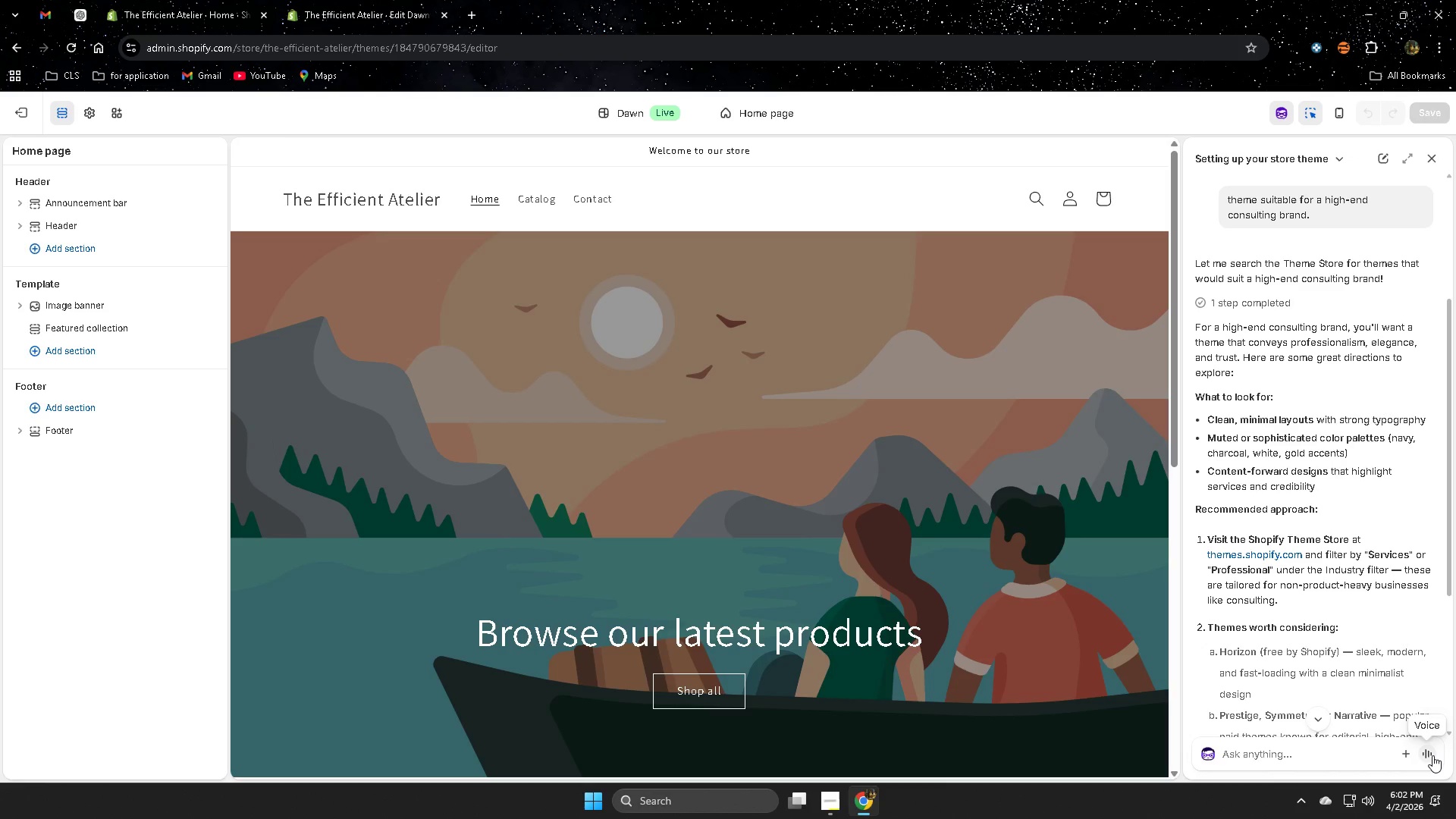 
wait(27.2)
 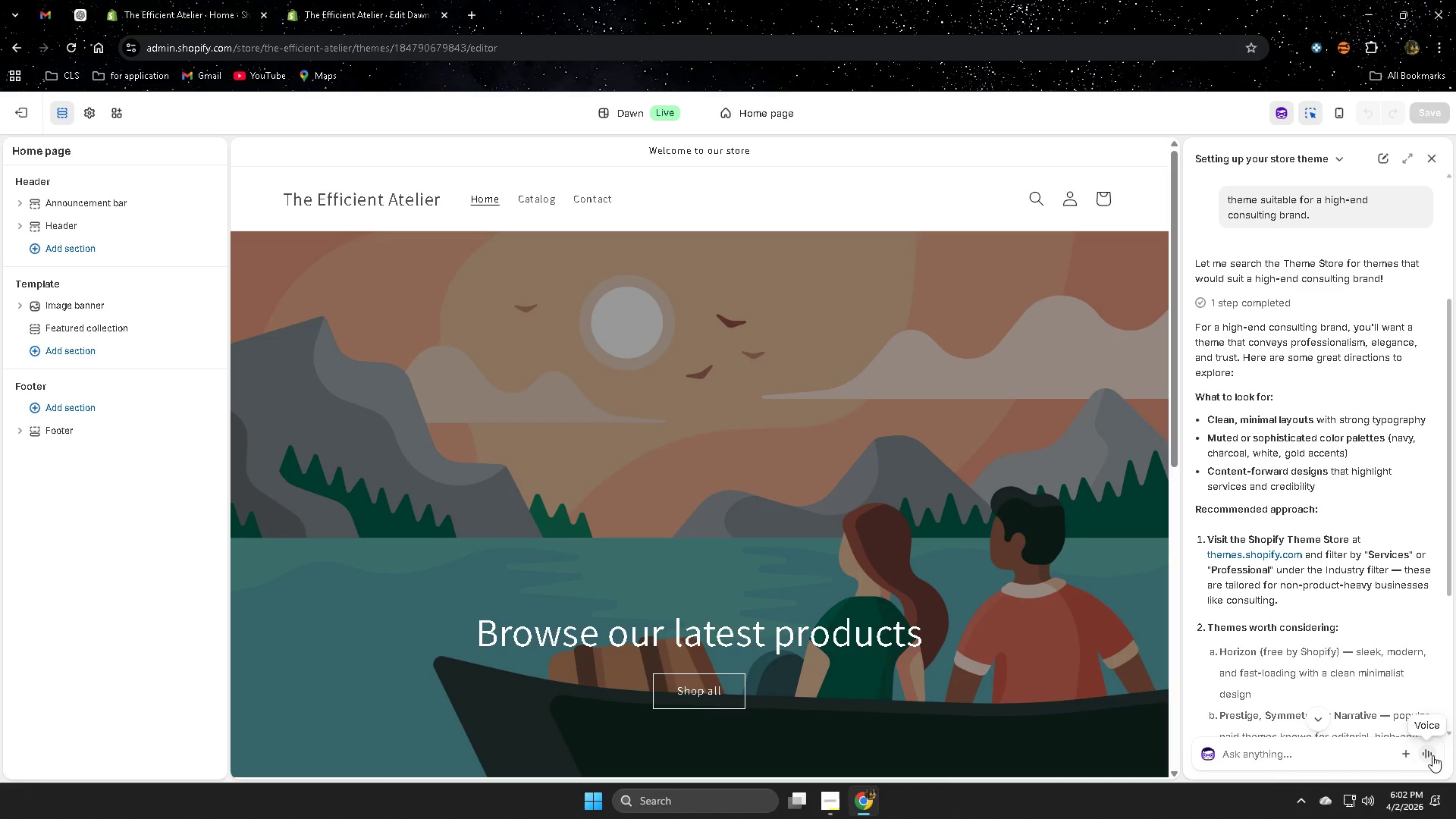 
scroll: coordinate [1392, 539], scroll_direction: down, amount: 2.0
 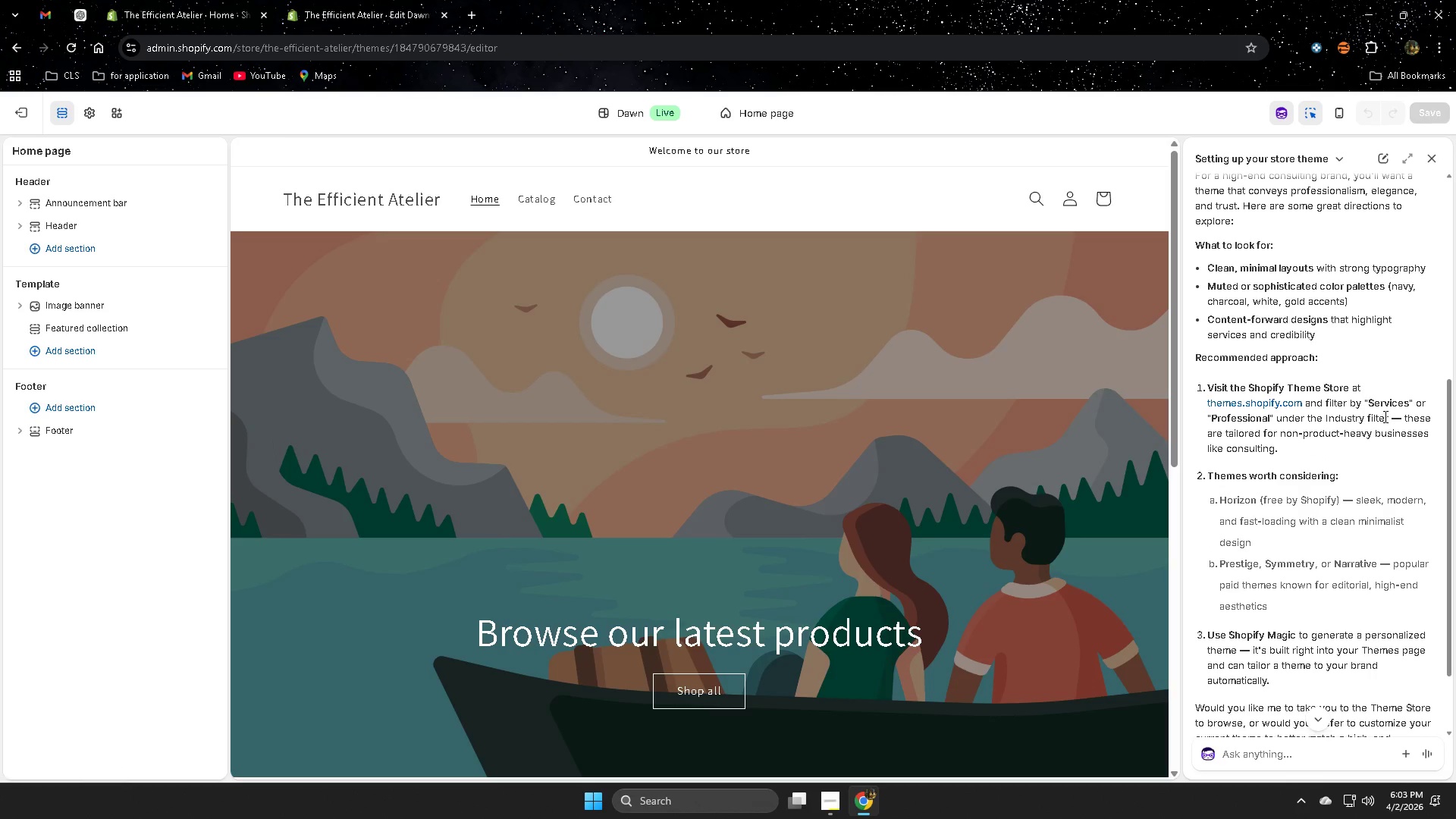 
wait(7.0)
 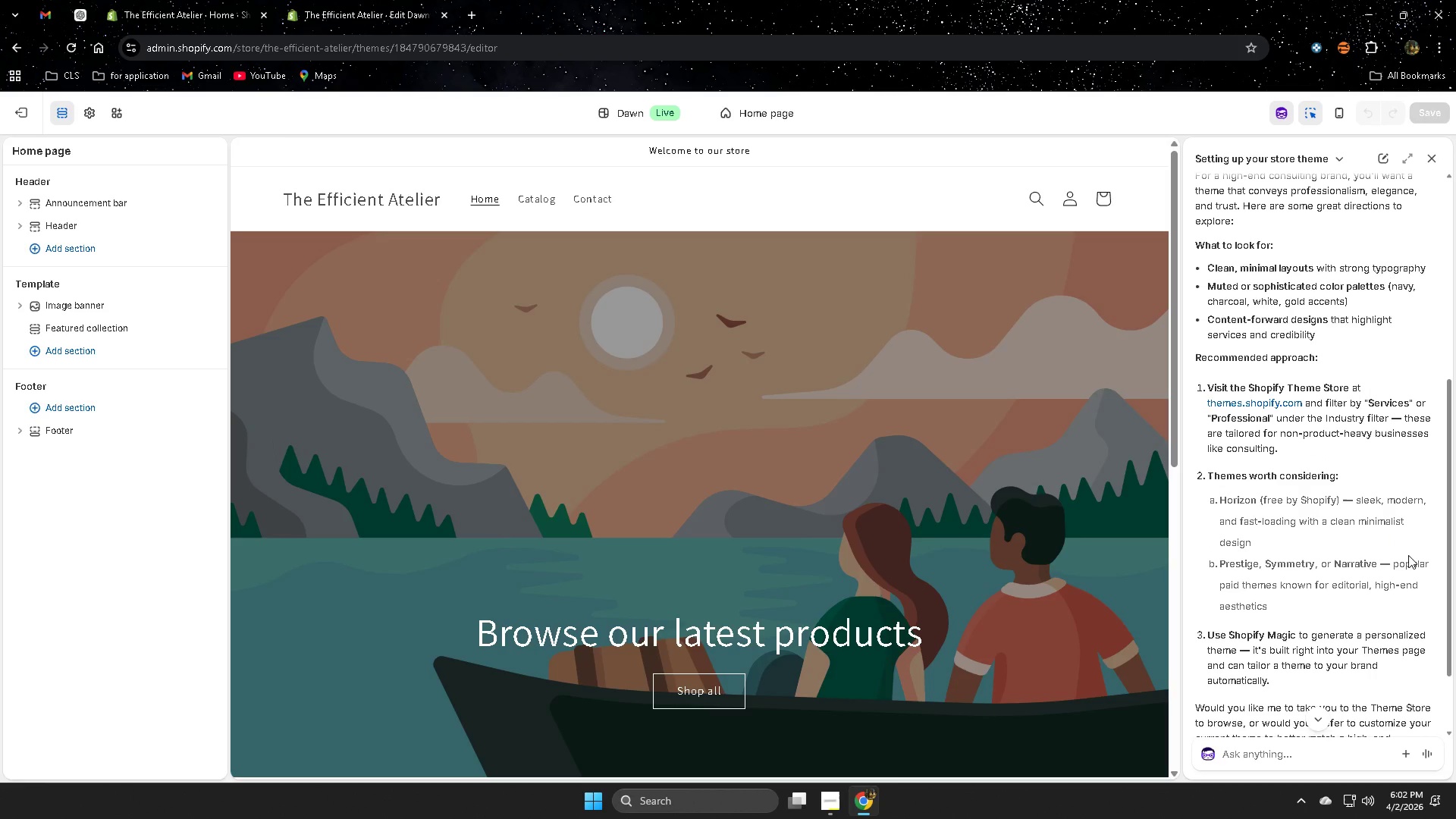 
scroll: coordinate [1375, 586], scroll_direction: down, amount: 4.0
 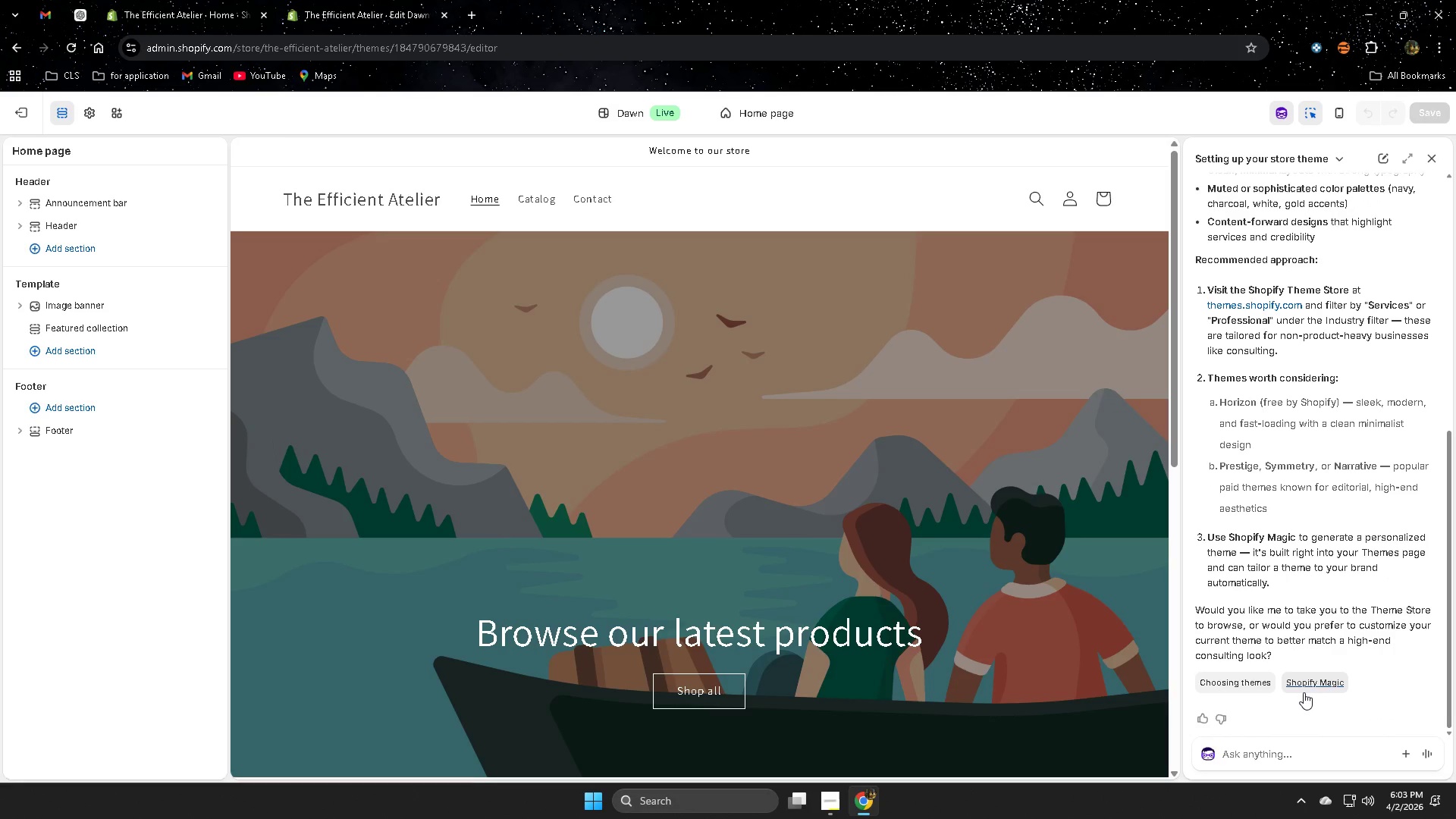 
wait(6.91)
 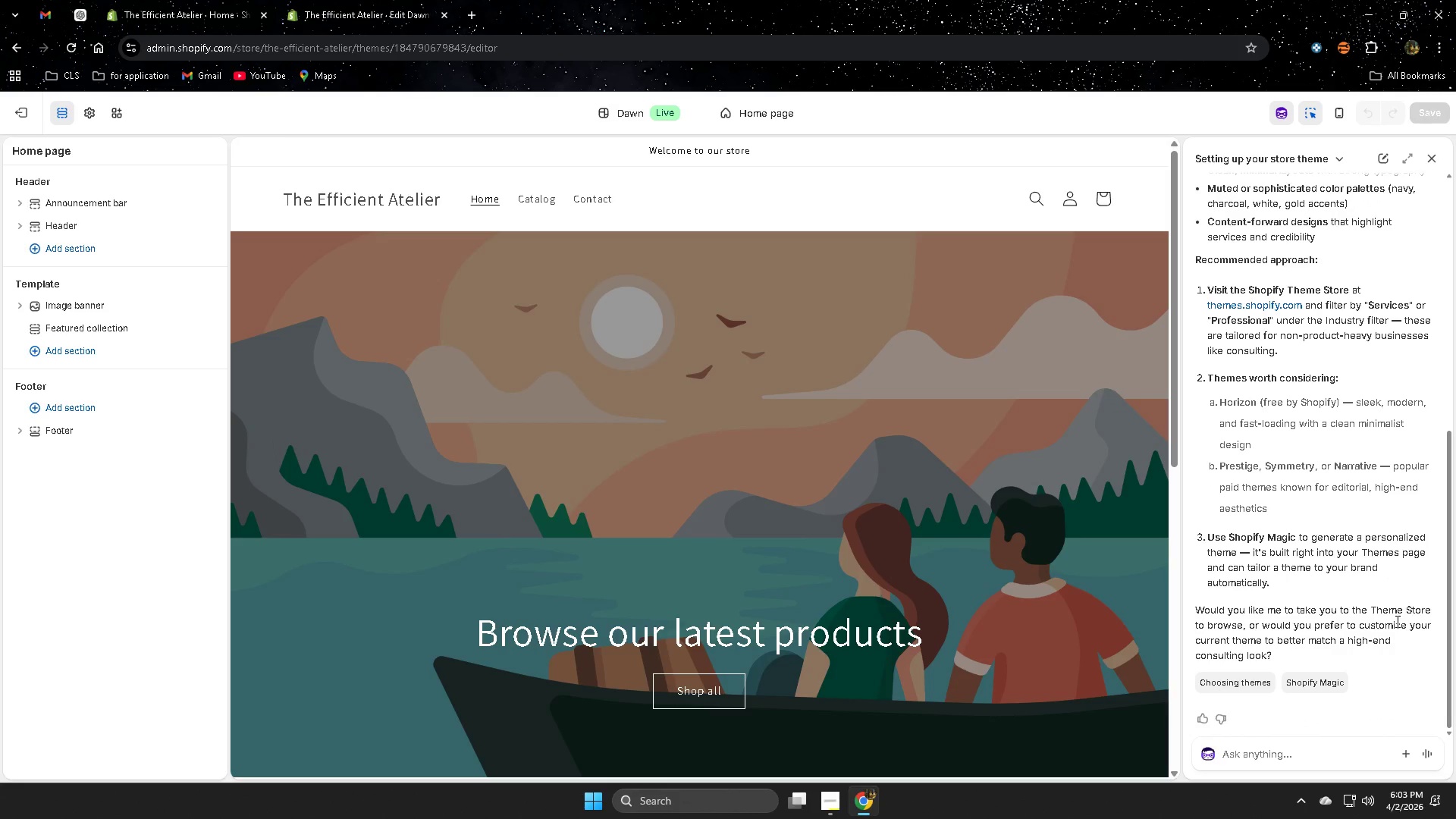 
left_click([1316, 686])
 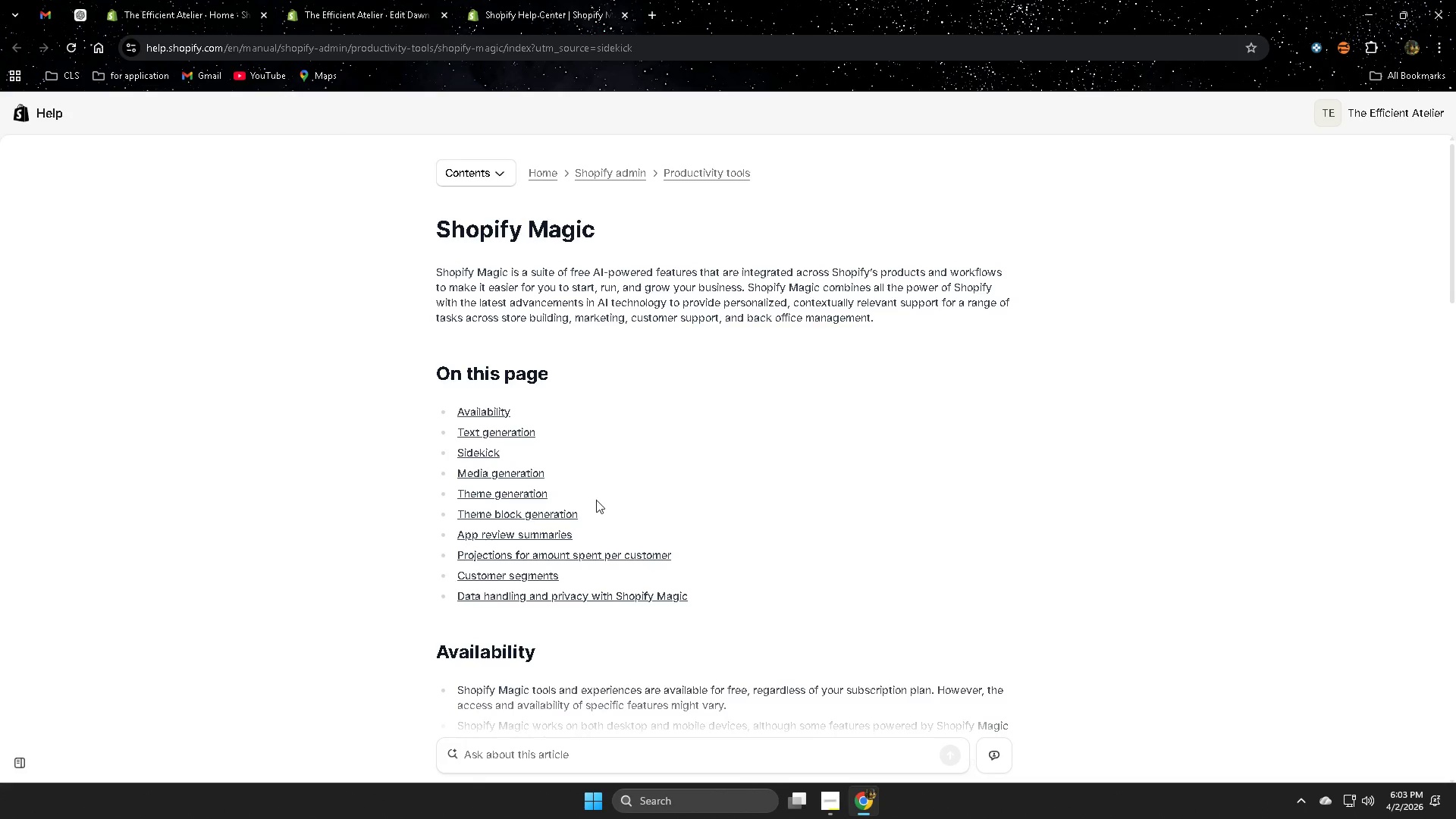 
wait(5.83)
 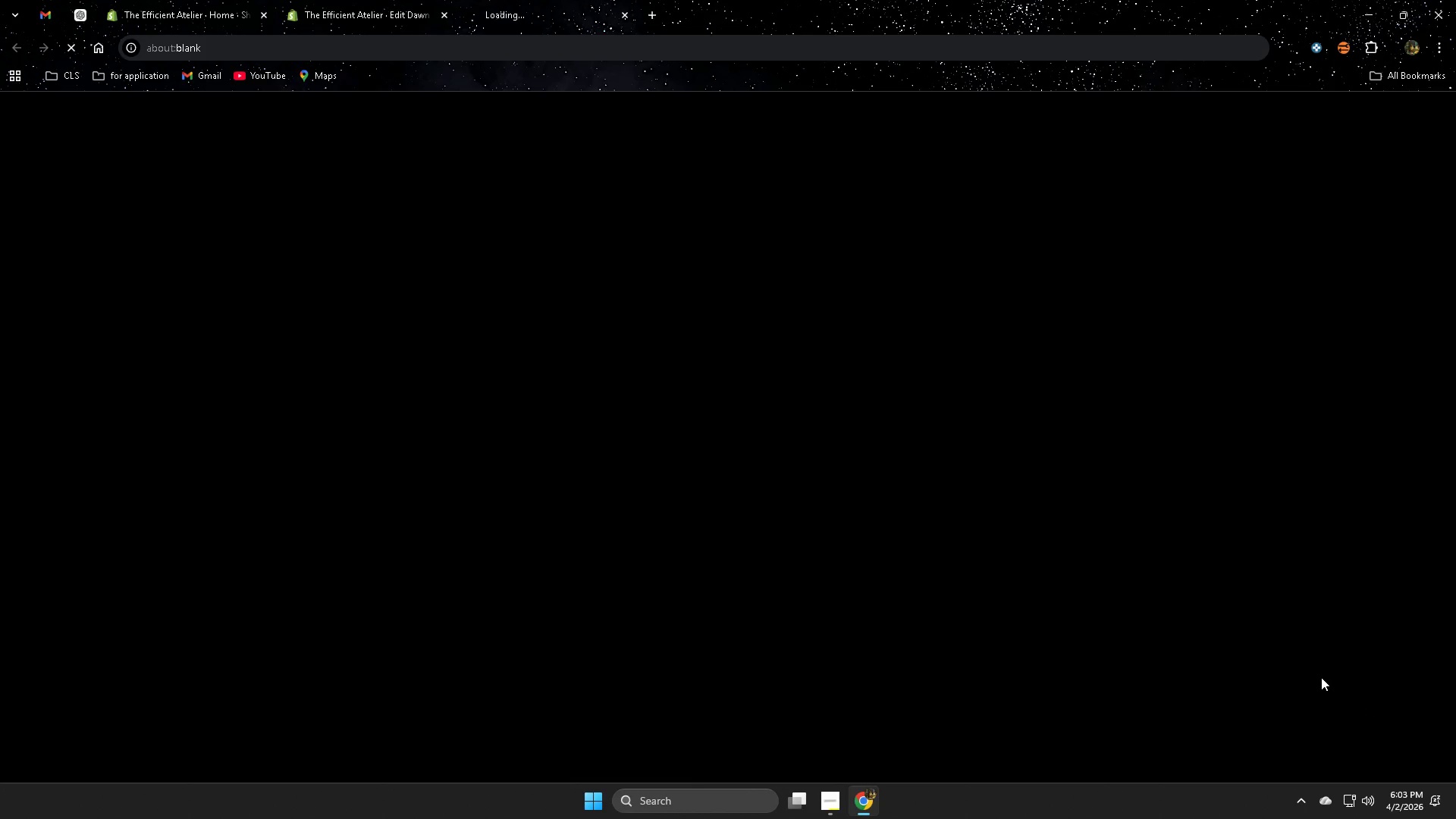 
scroll: coordinate [767, 544], scroll_direction: down, amount: 13.0
 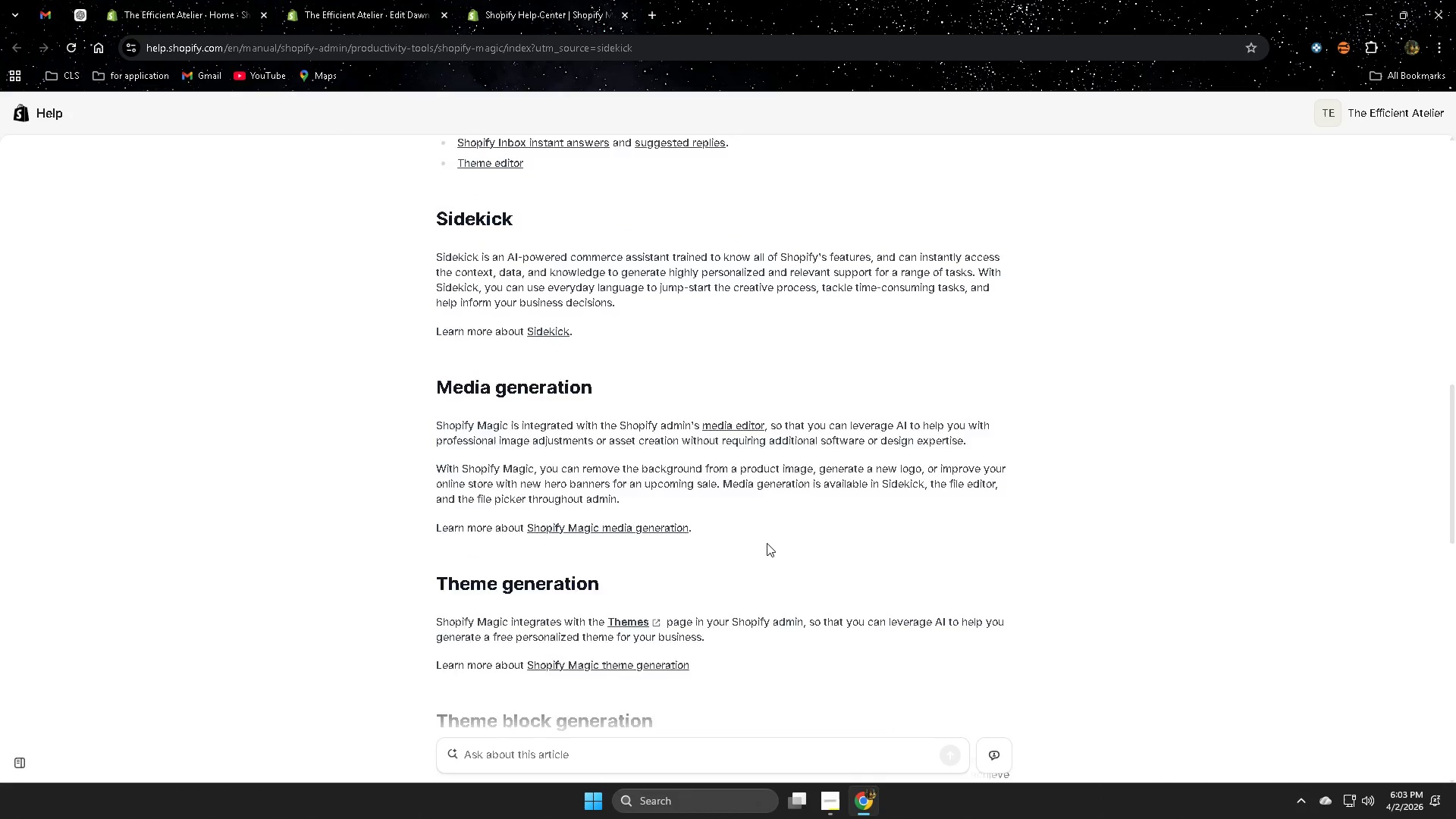 
key(Control+ControlLeft)
 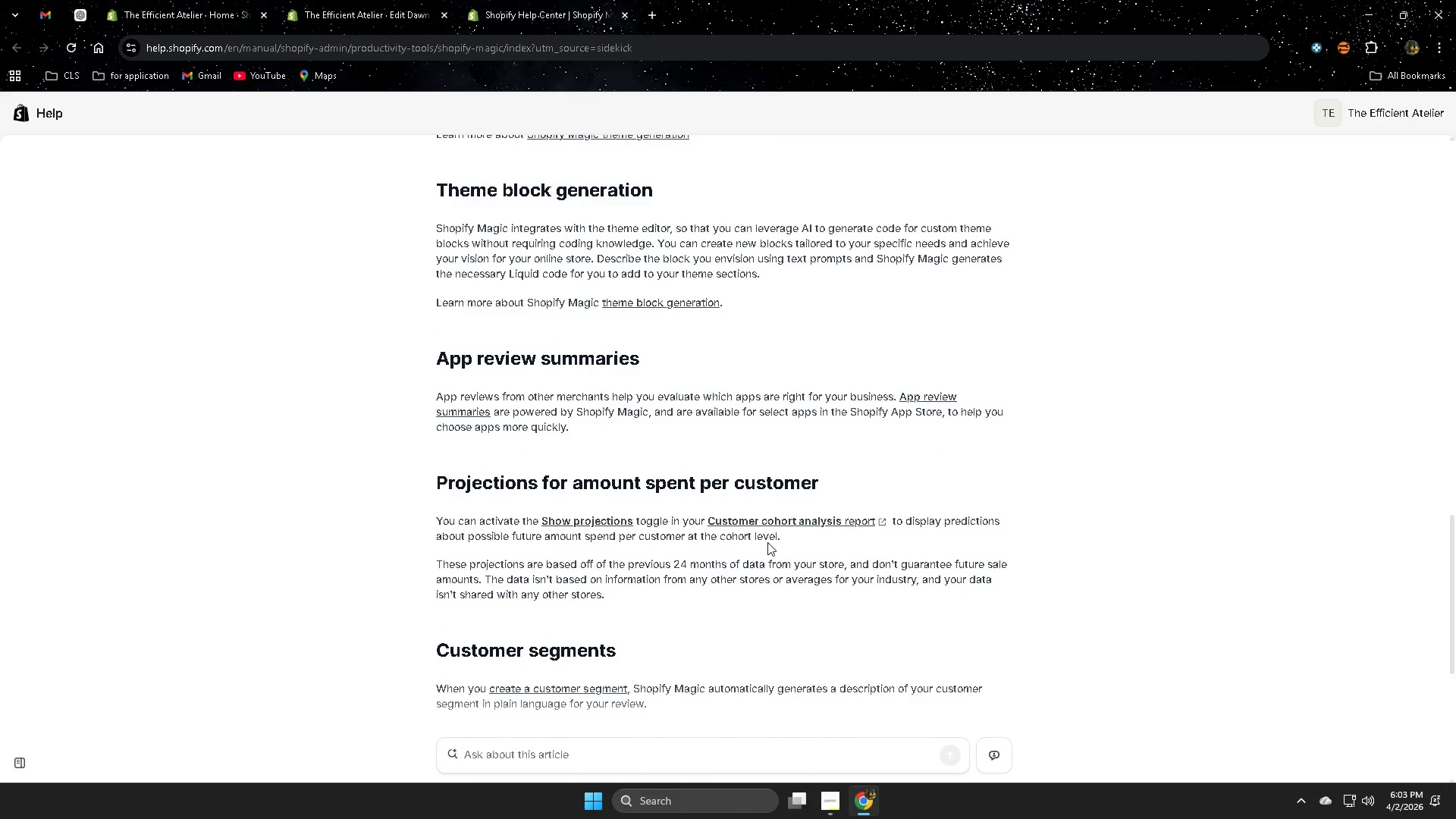 
key(Control+W)
 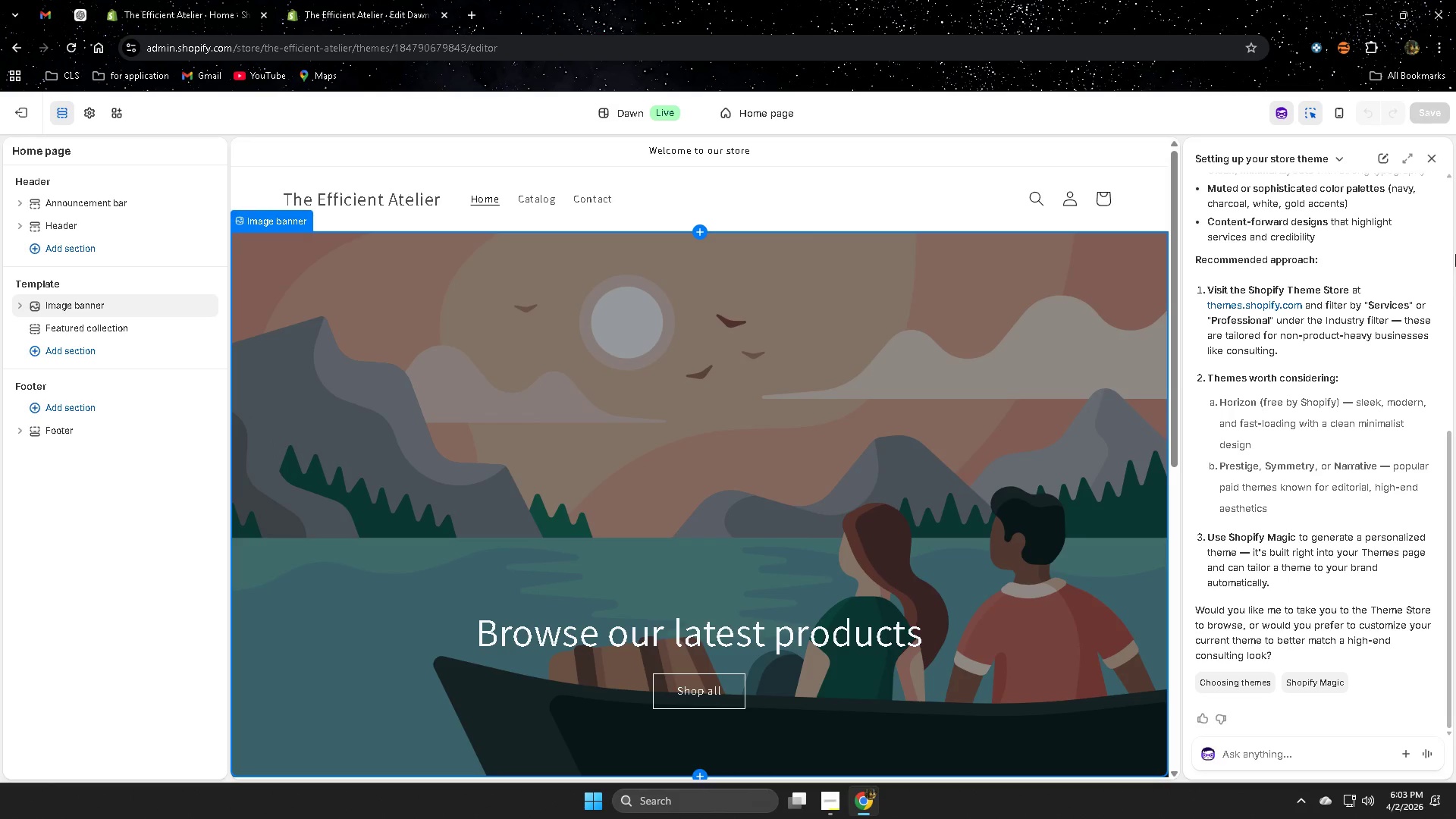 
scroll: coordinate [767, 542], scroll_direction: down, amount: 7.0
 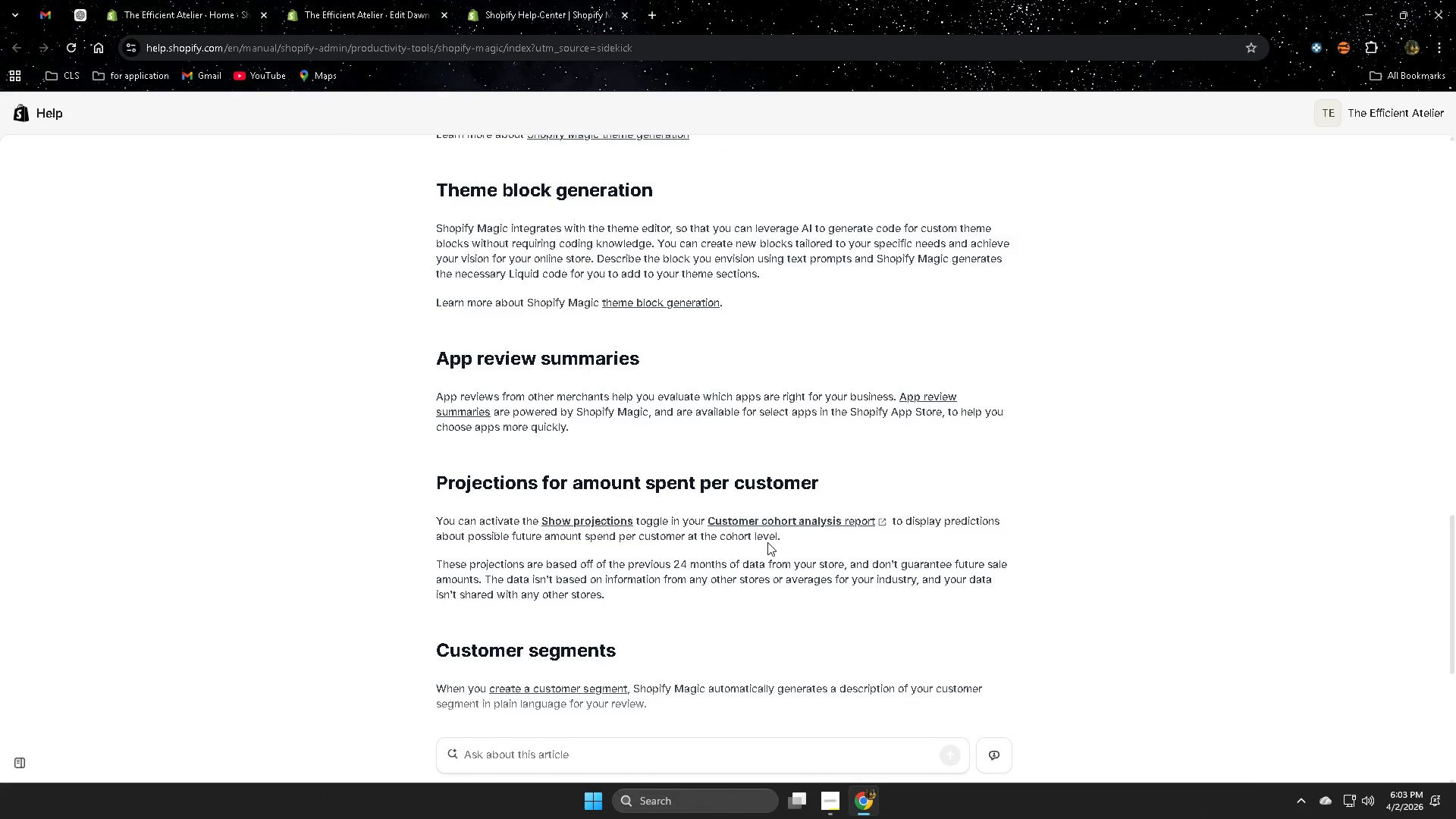 
left_click([1429, 157])
 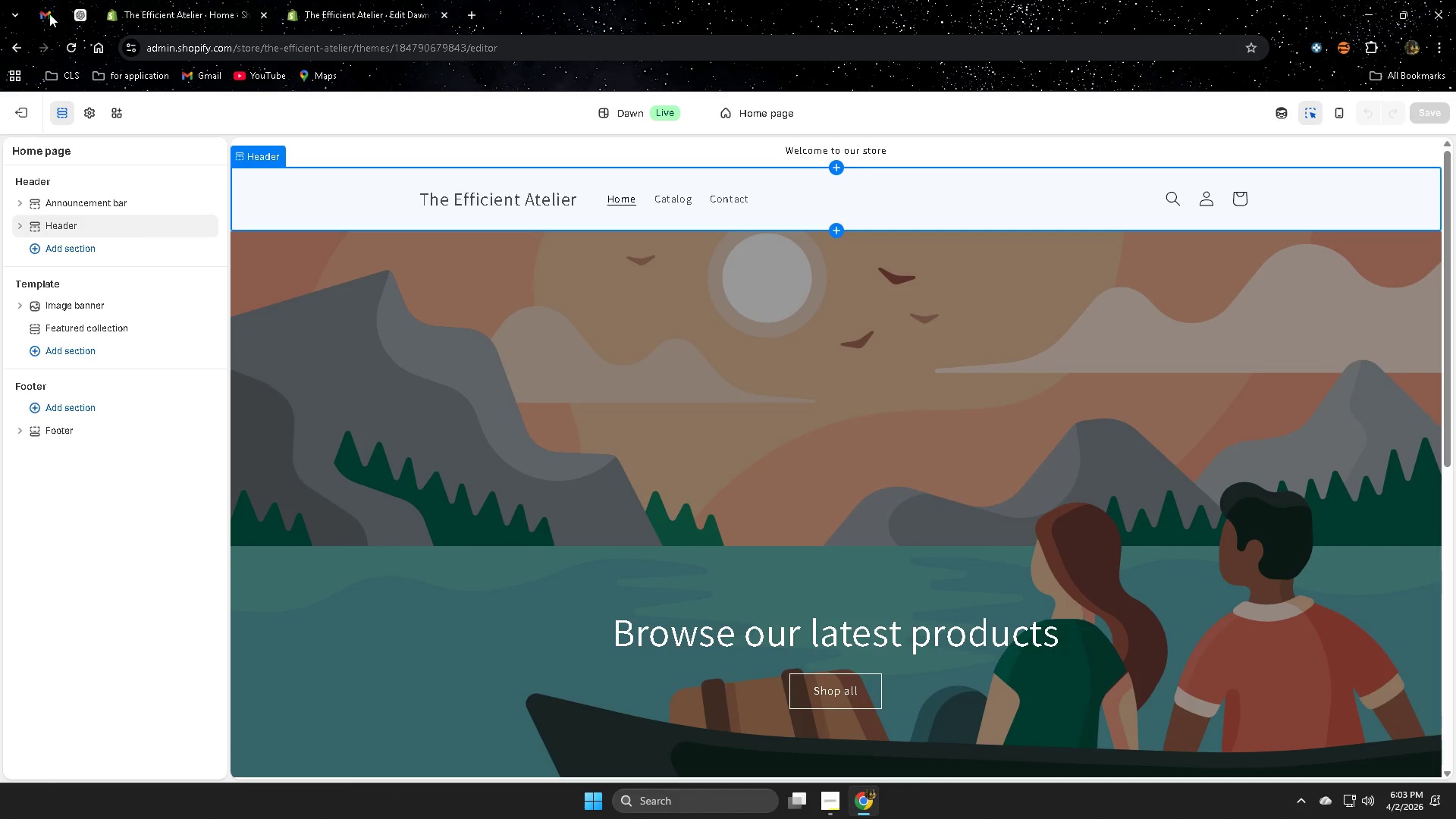 
scroll: coordinate [674, 404], scroll_direction: up, amount: 1.0
 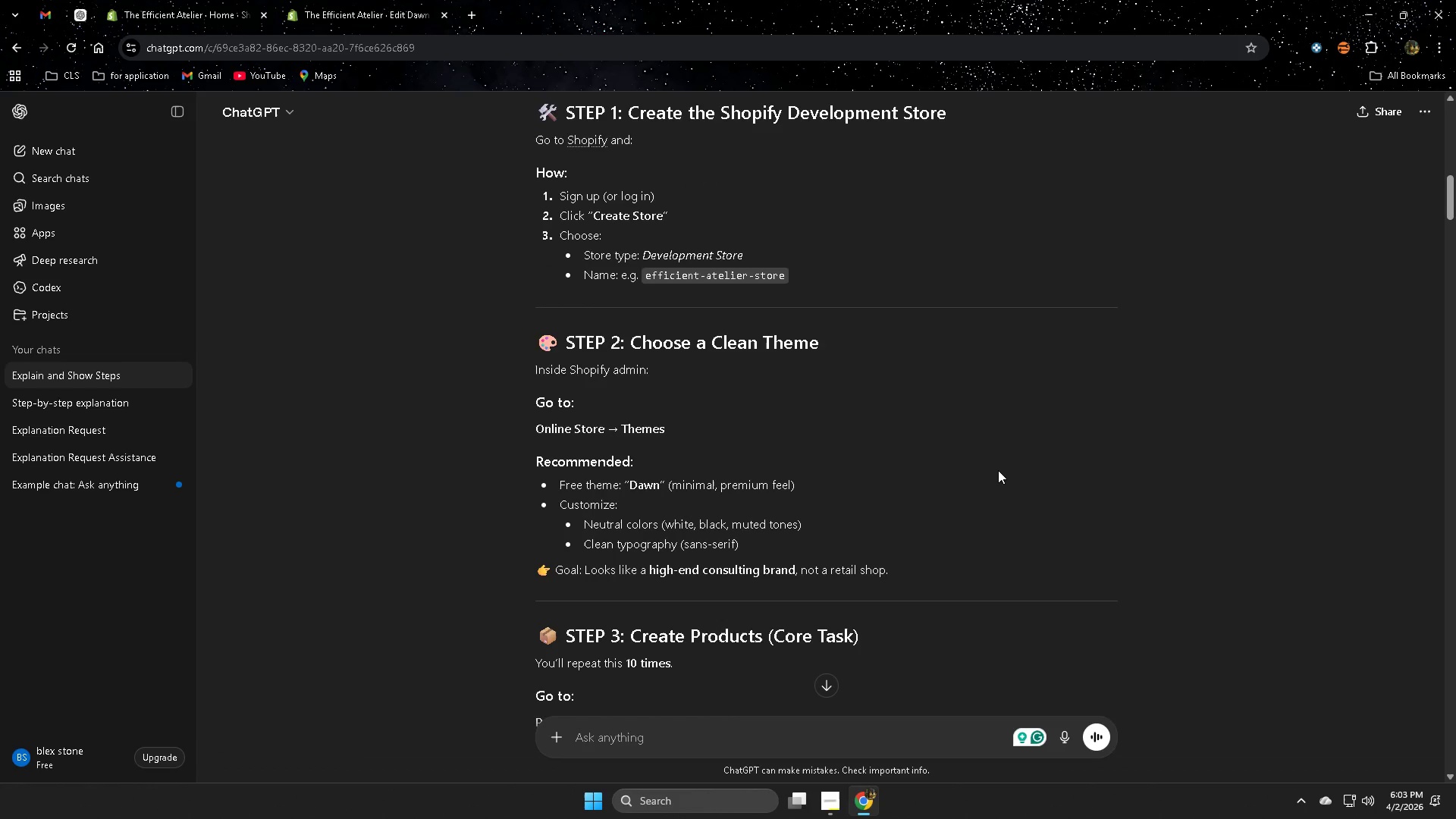 
scroll: coordinate [995, 472], scroll_direction: down, amount: 2.0
 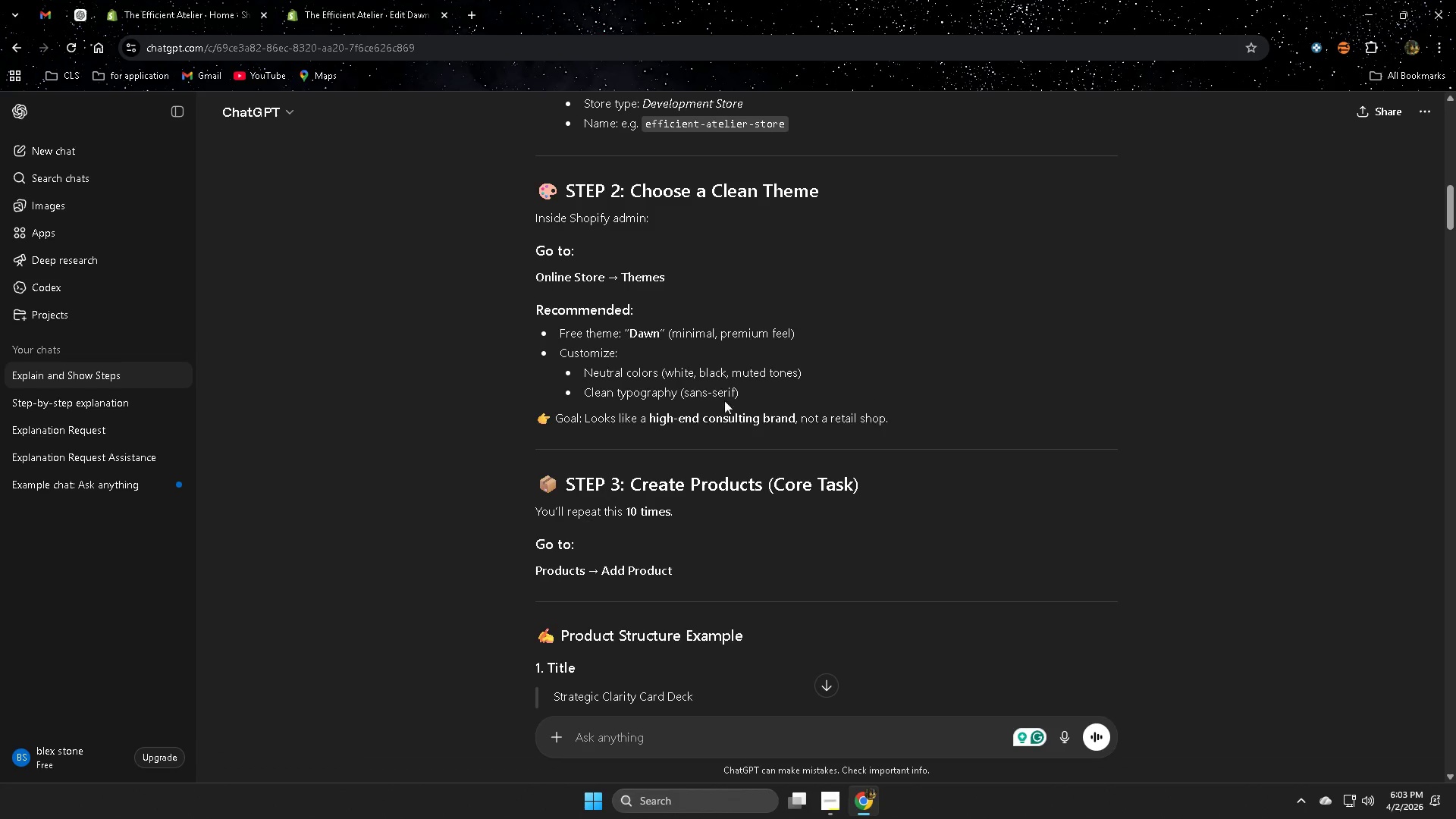 
left_click([568, 352])
 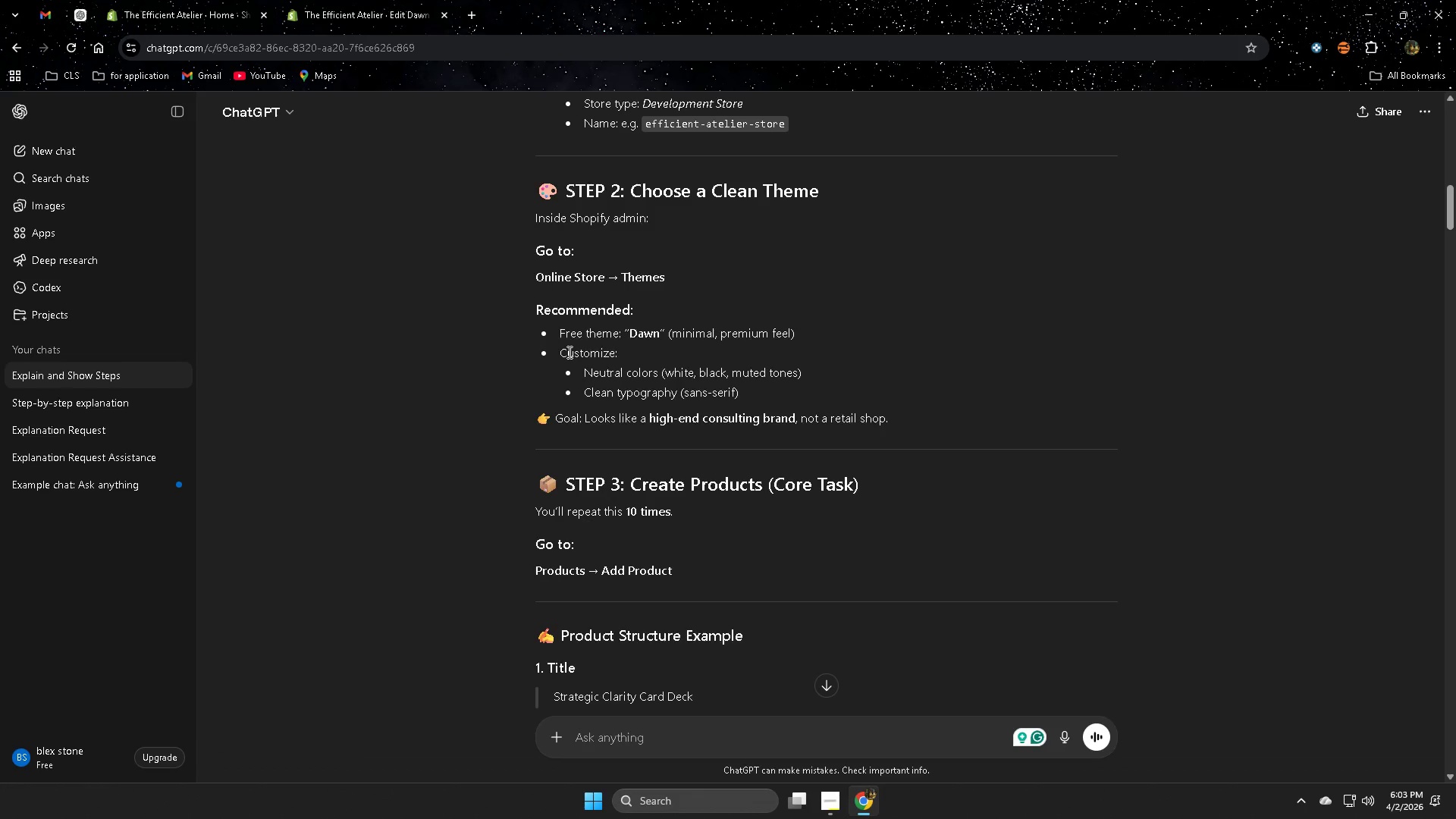 
left_click_drag(start_coordinate=[568, 352], to_coordinate=[779, 389])
 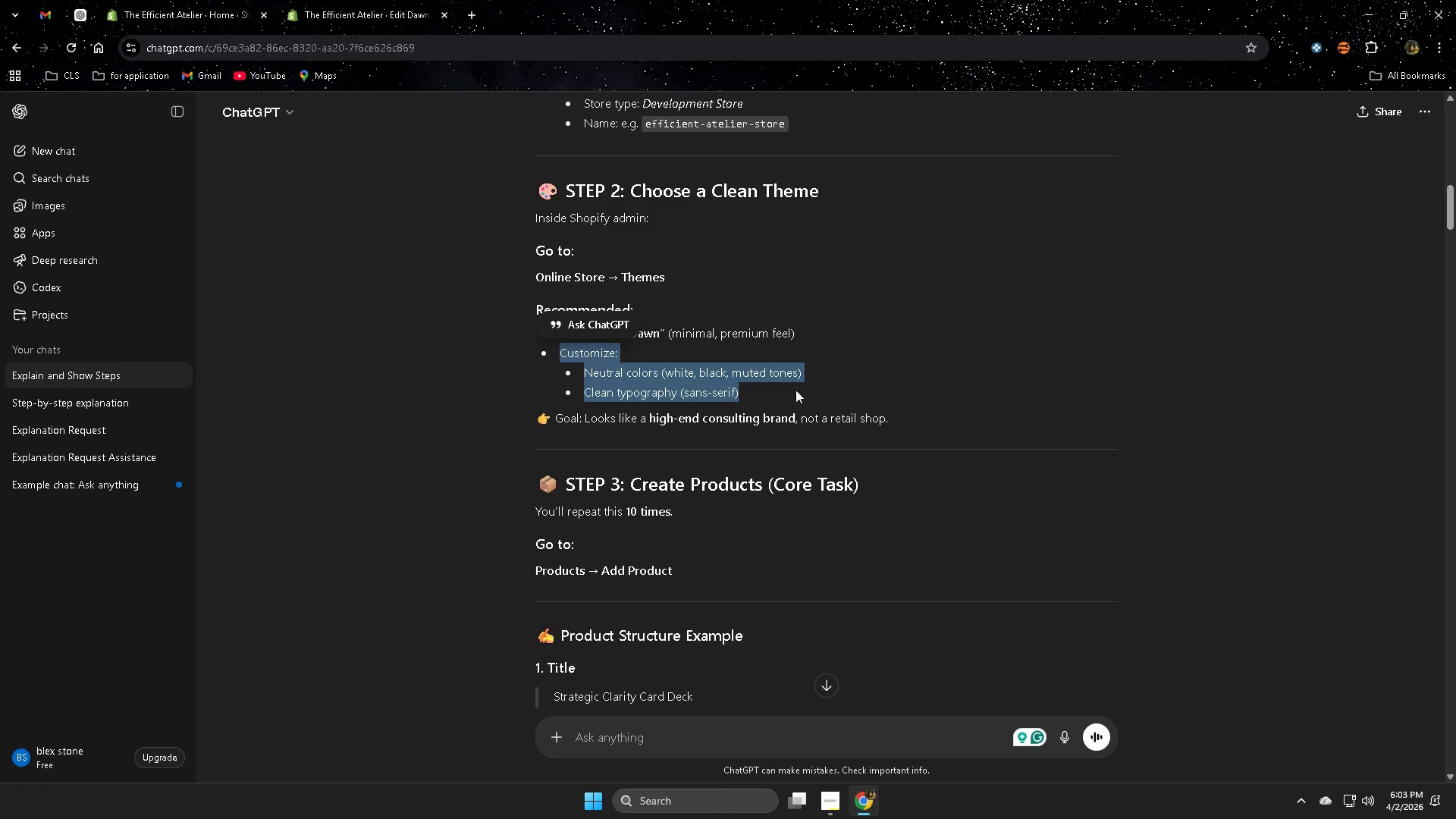 
key(Control+C)
 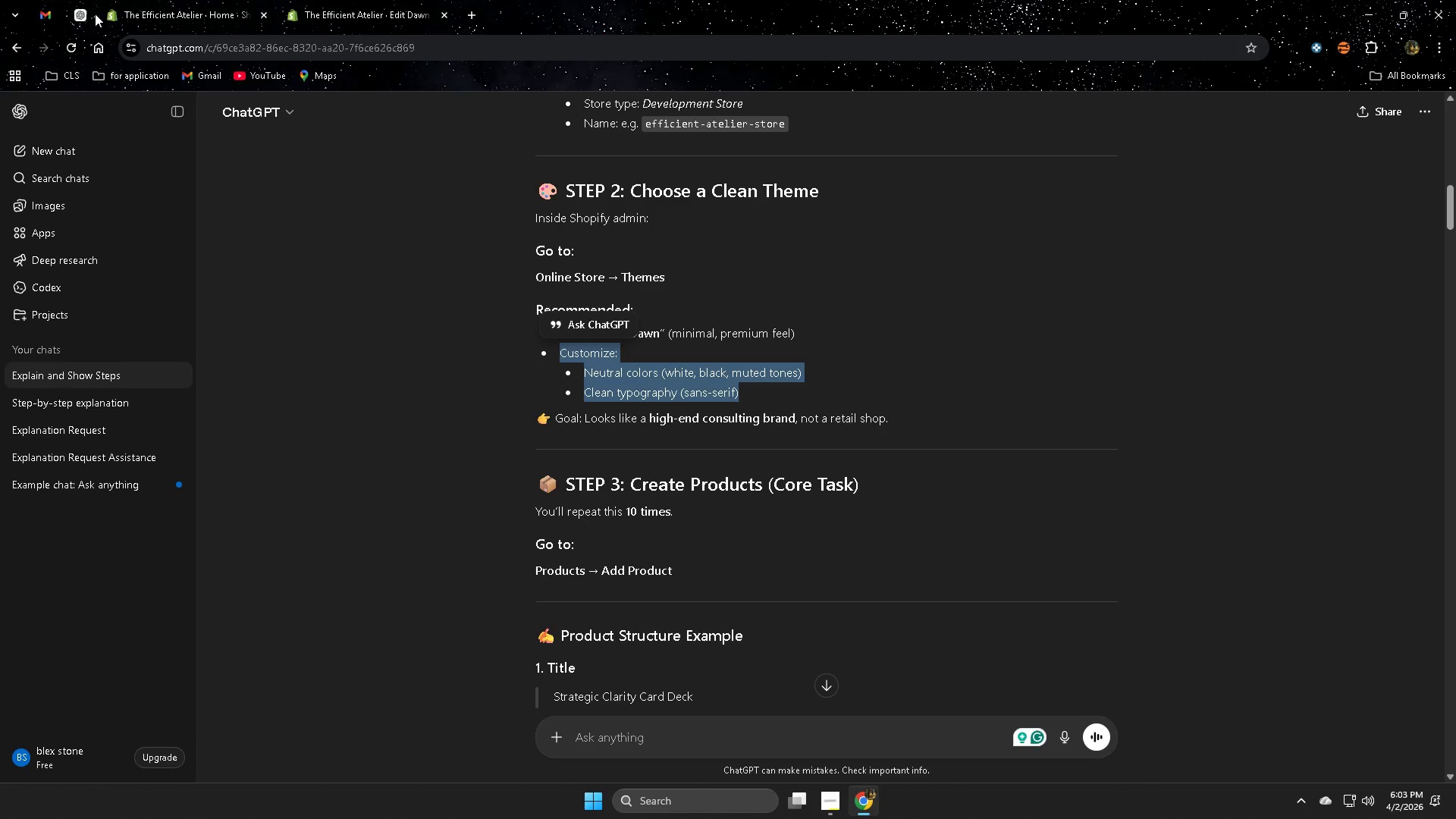 
left_click([75, 14])
 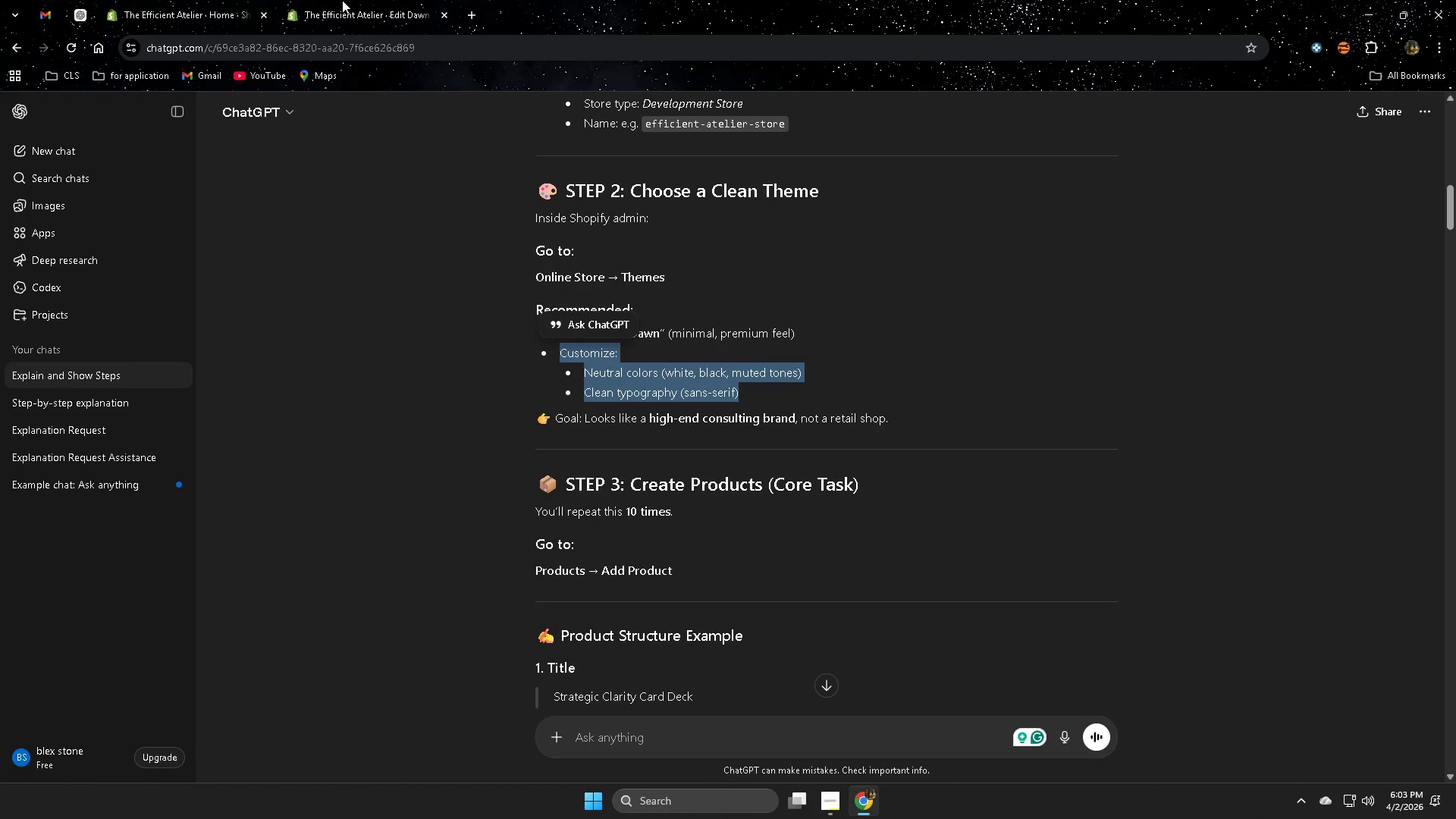 
double_click([229, 3])
 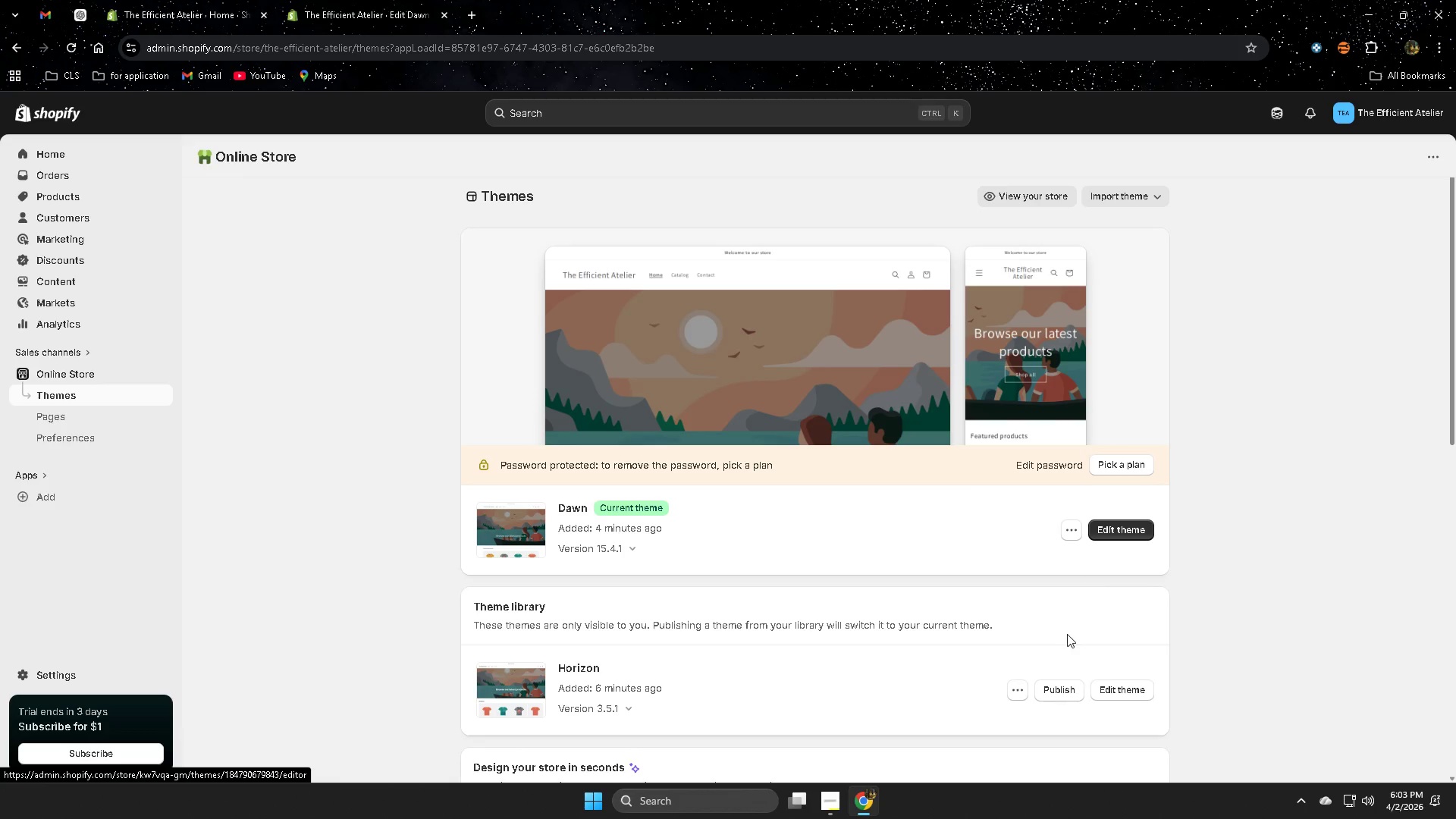 
wait(5.66)
 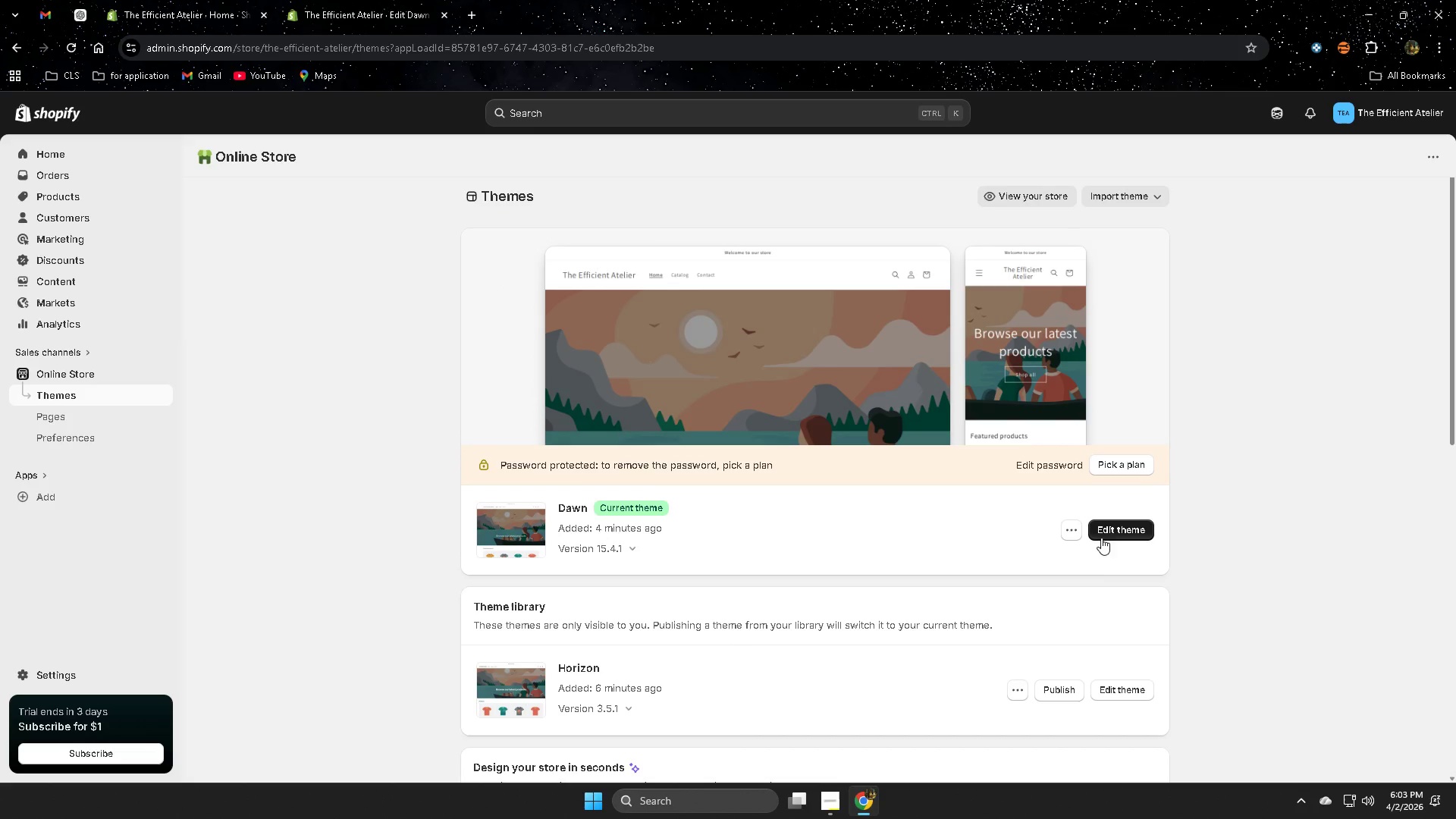 
left_click([1062, 692])
 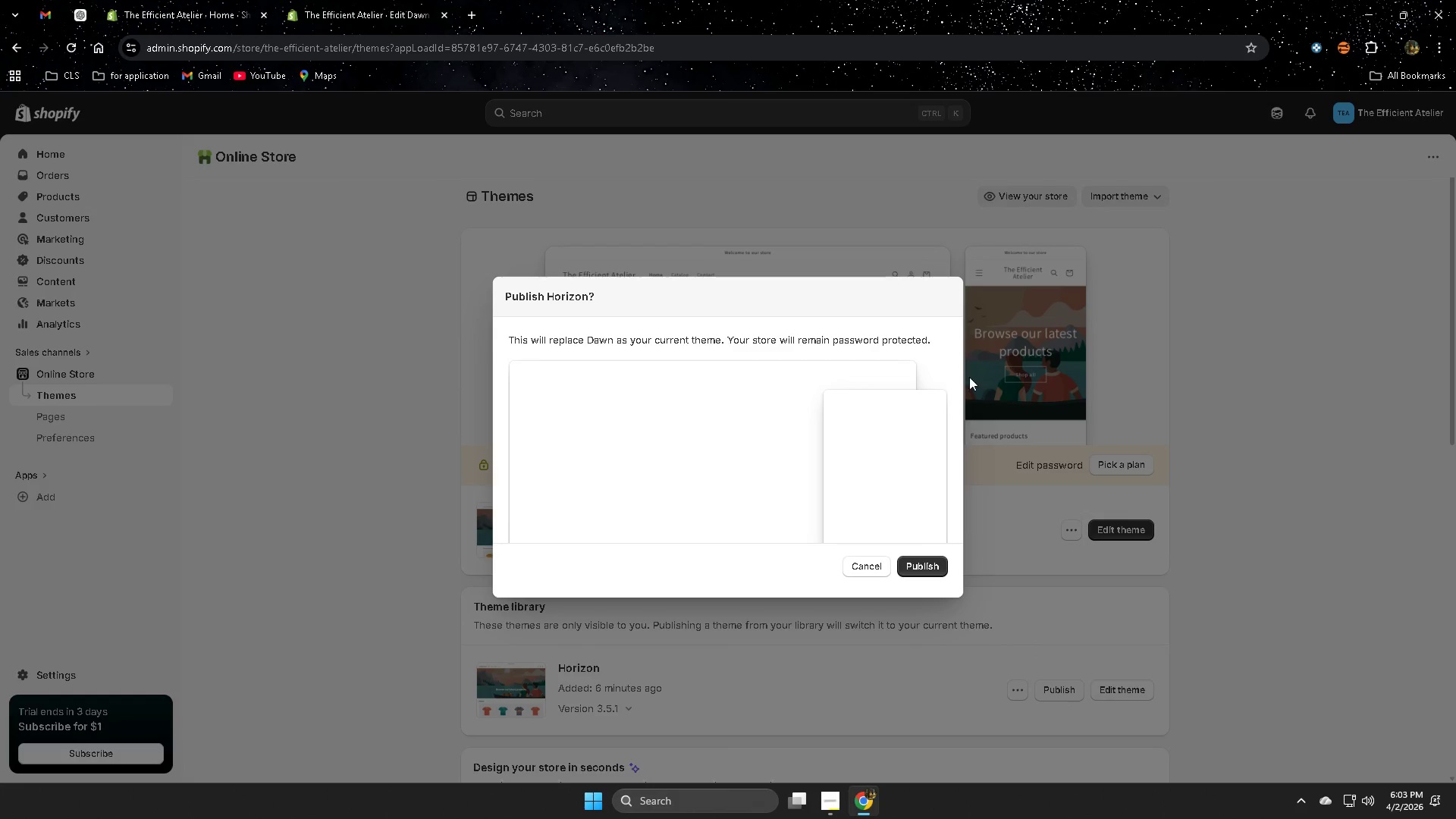 
left_click([865, 569])
 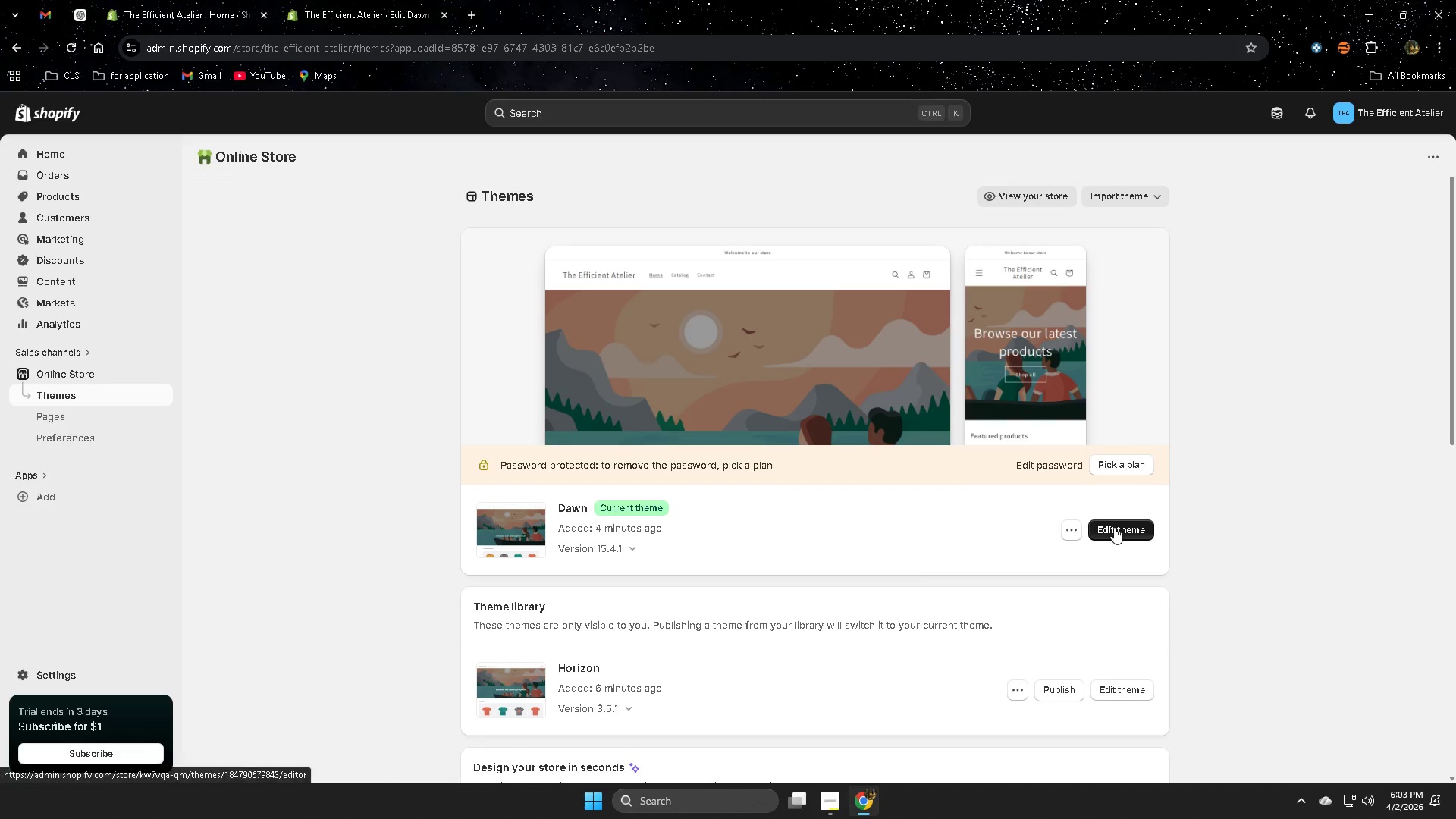 
left_click([1114, 527])
 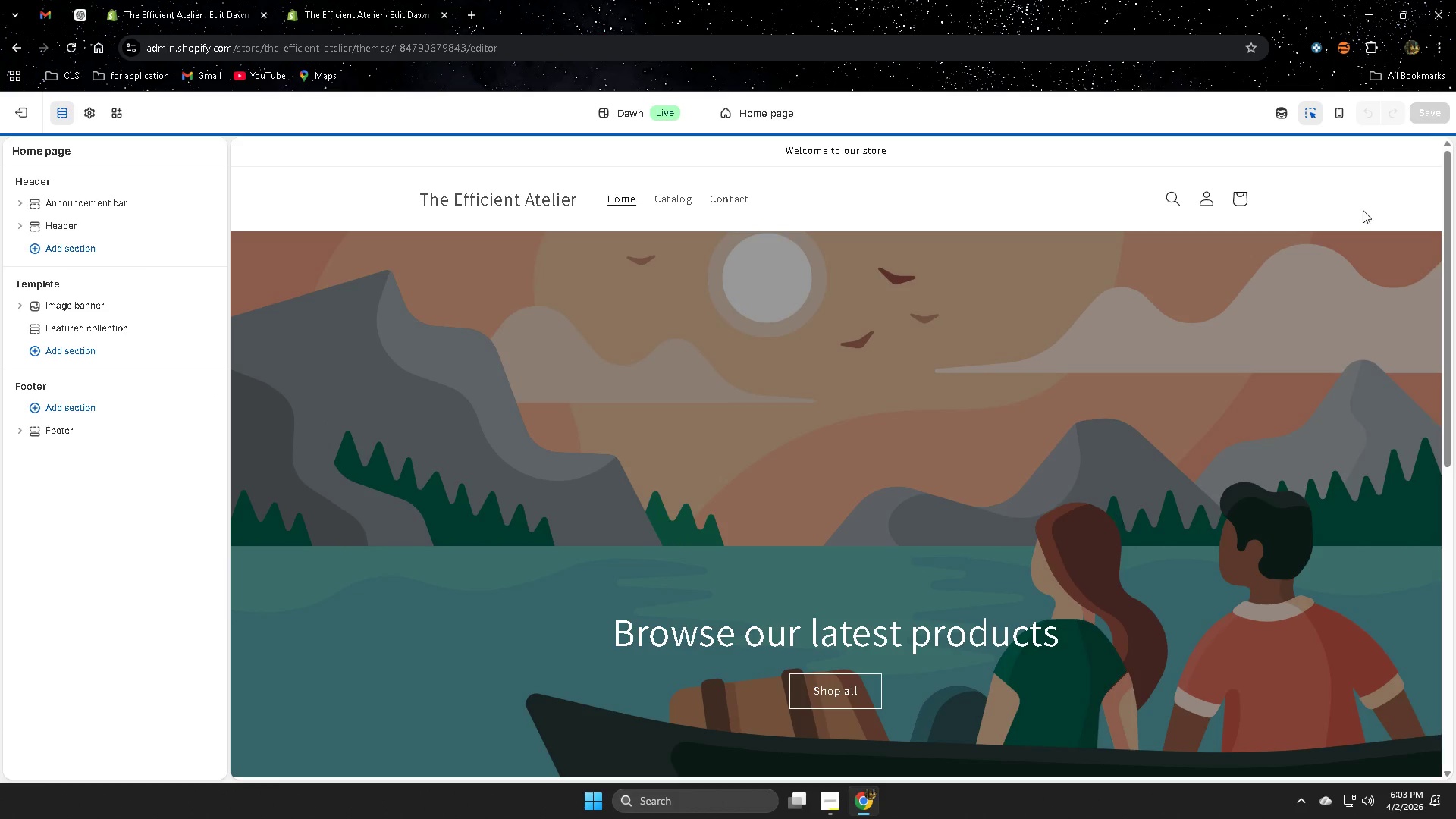 
left_click([1280, 118])
 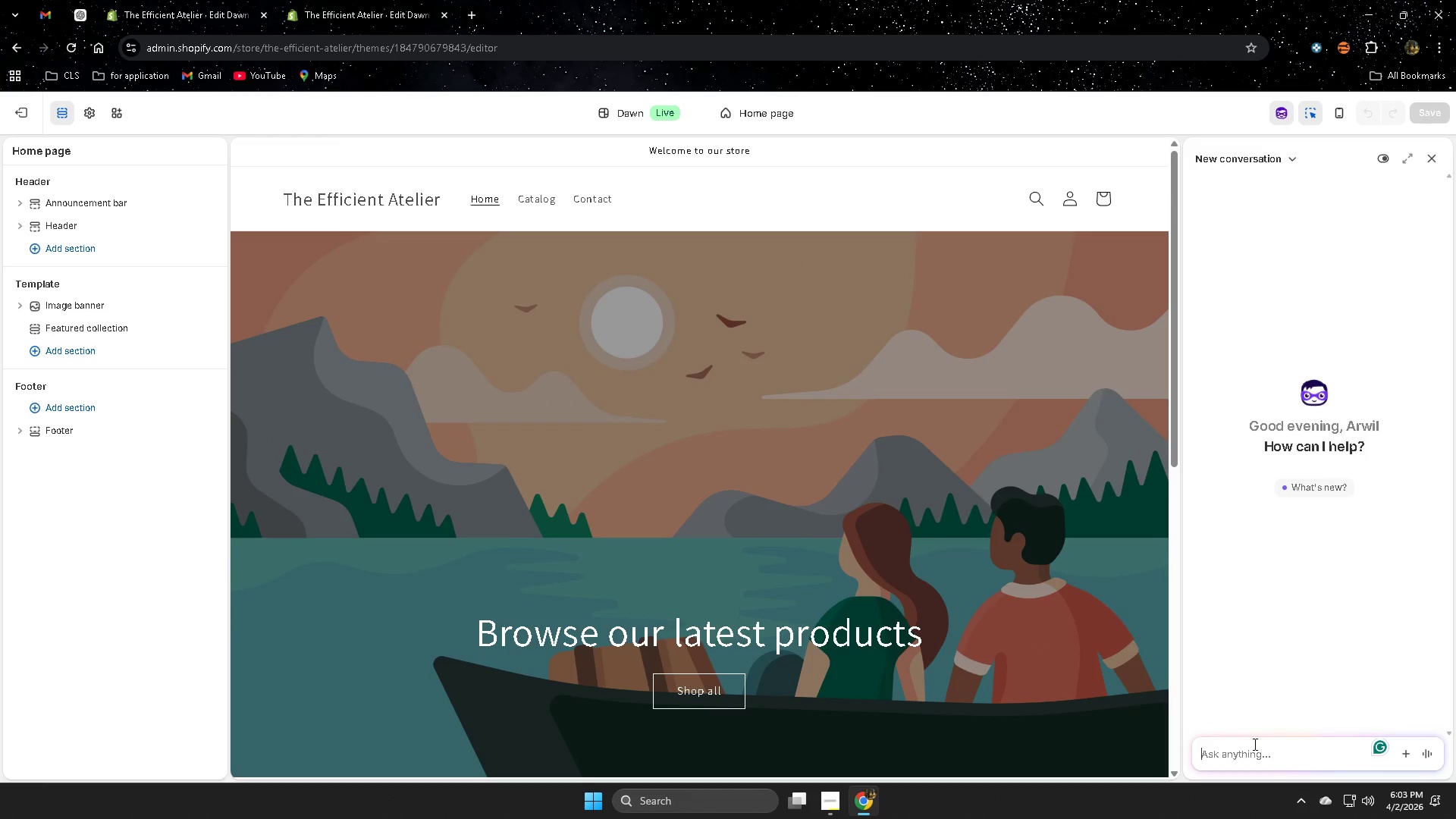 
left_click([1244, 755])
 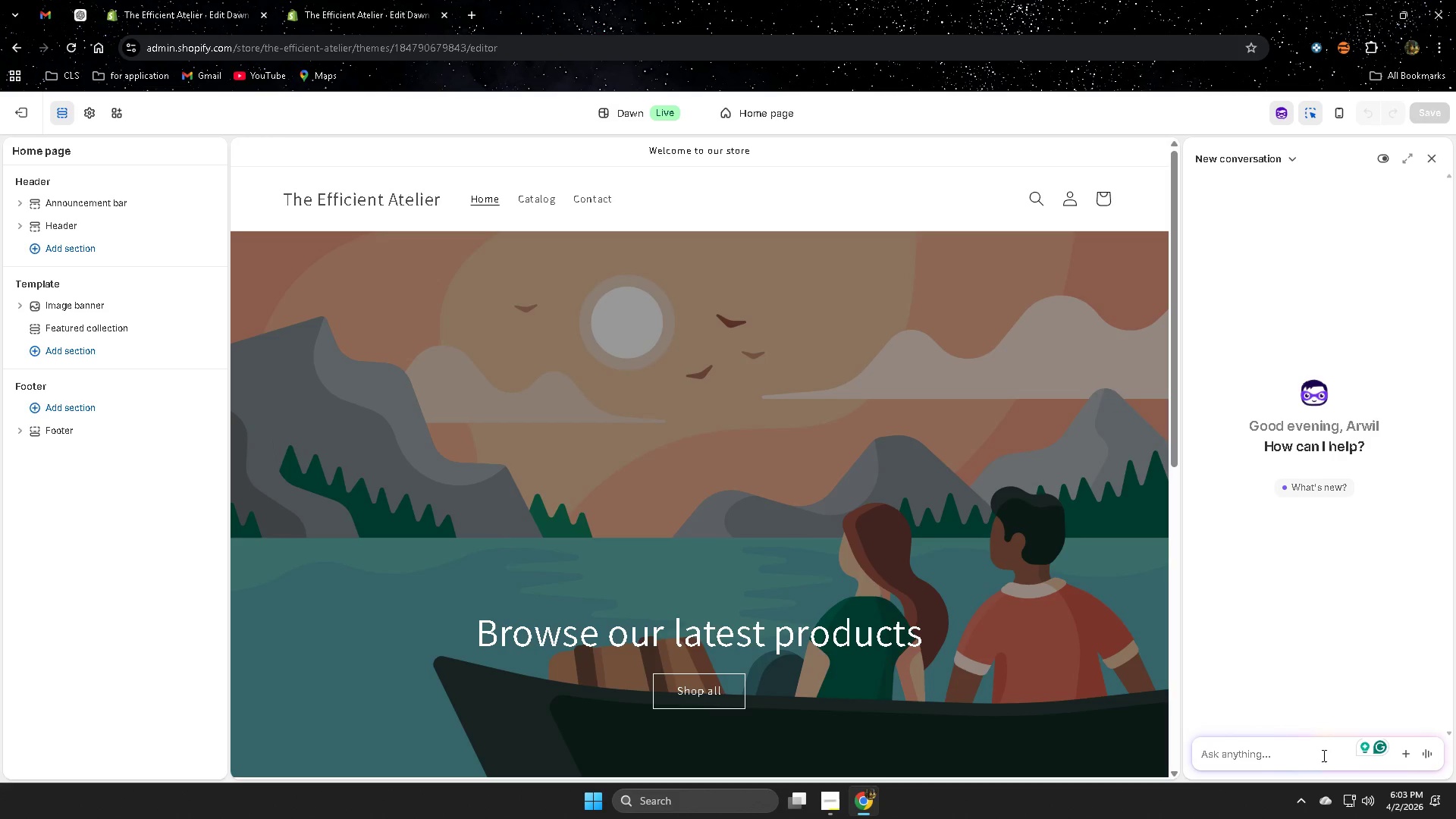 
hold_key(key=ControlLeft, duration=0.34)
 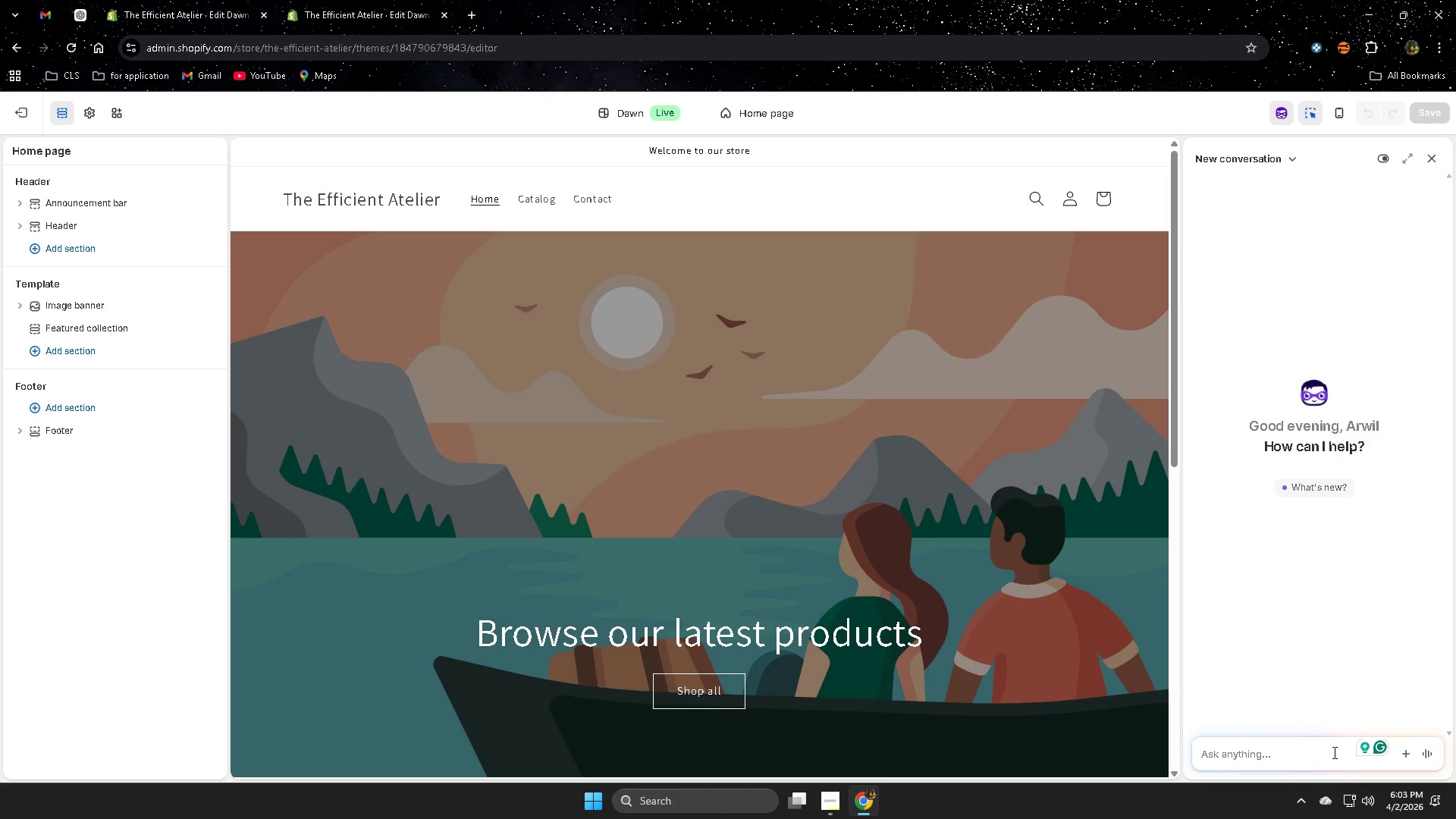 
type(use this for my theme)
 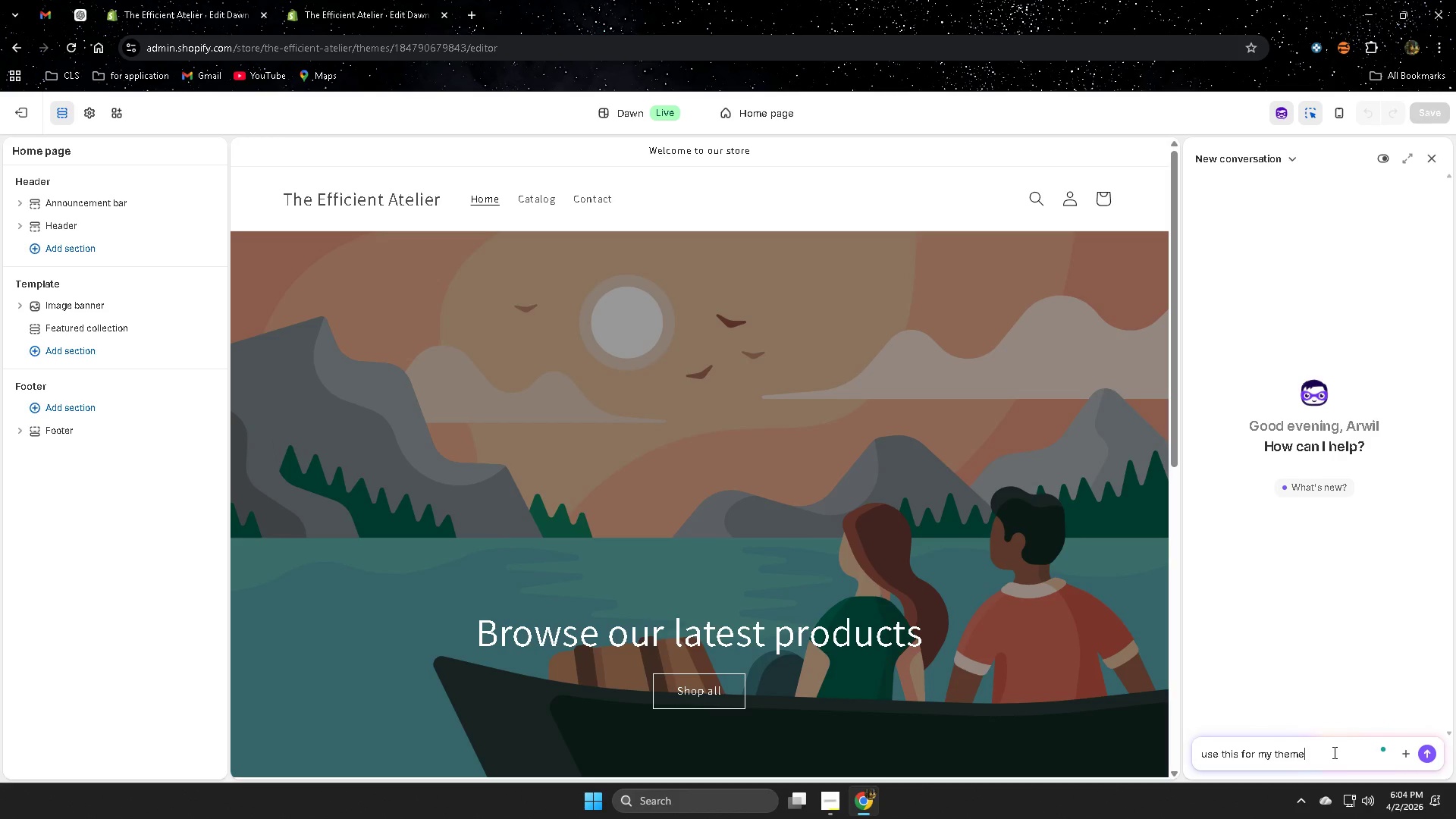 
key(Enter)
 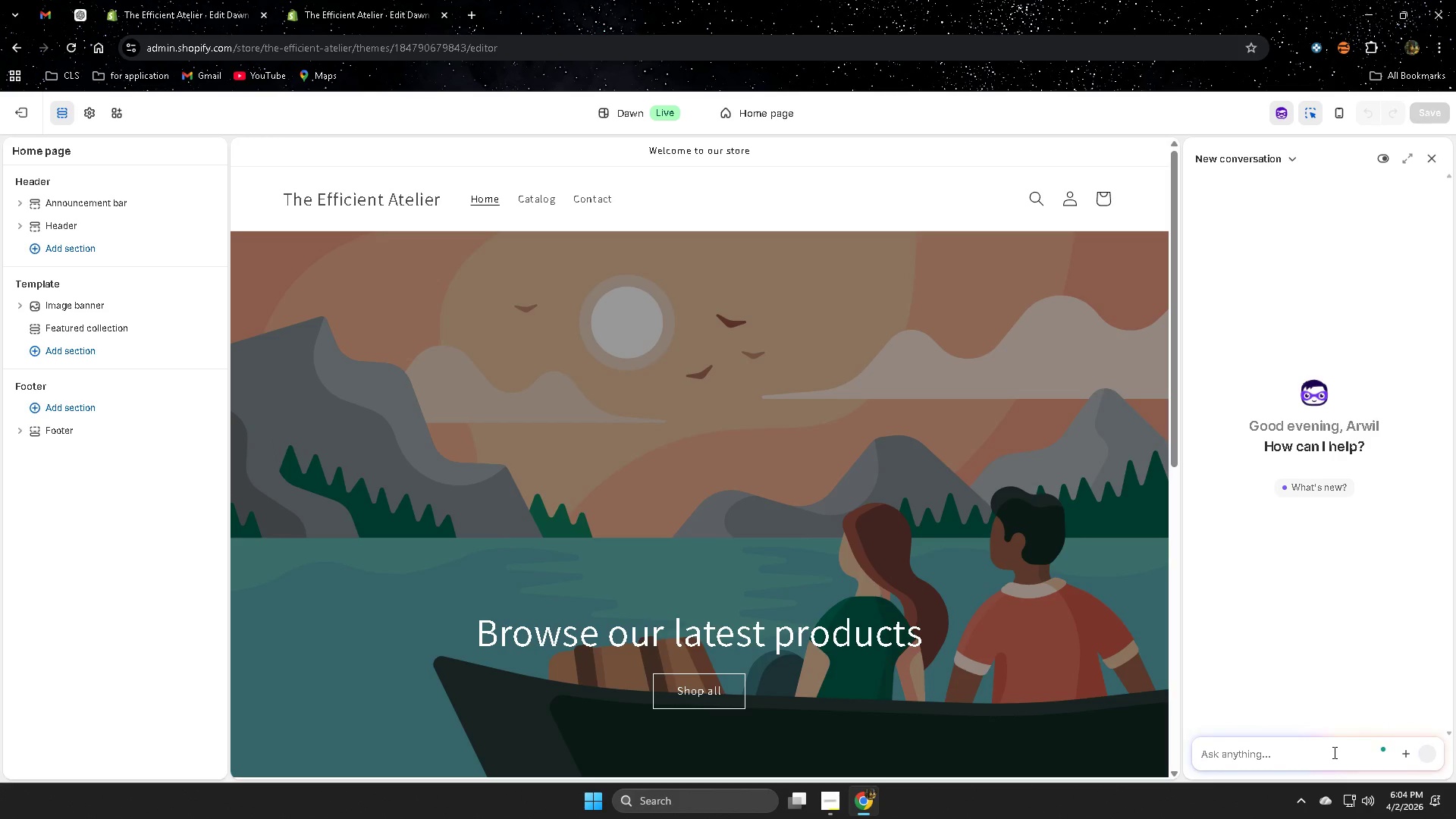 
key(Control+V)
 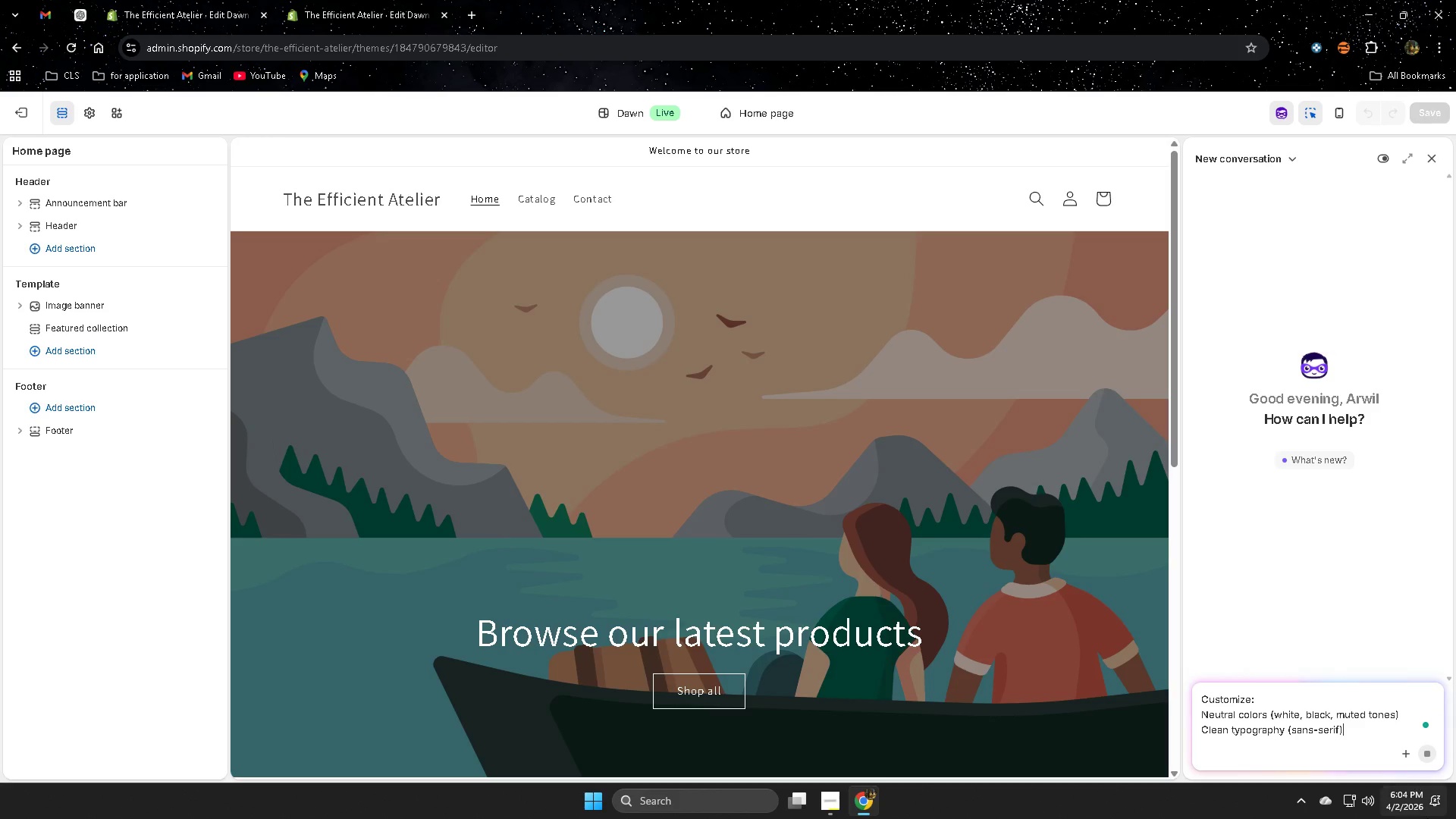 
mouse_move([1326, 738])
 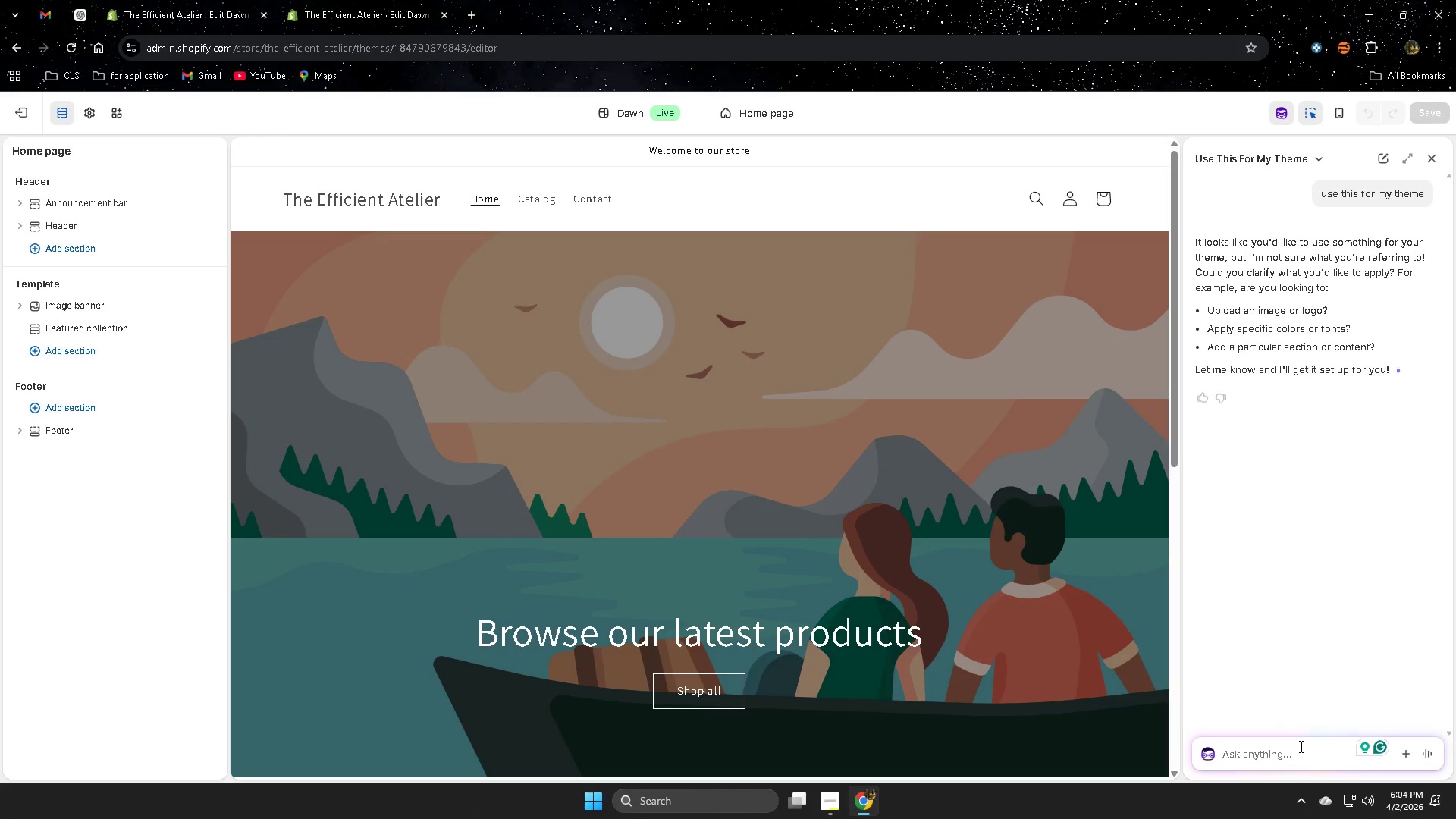 
left_click([1300, 746])
 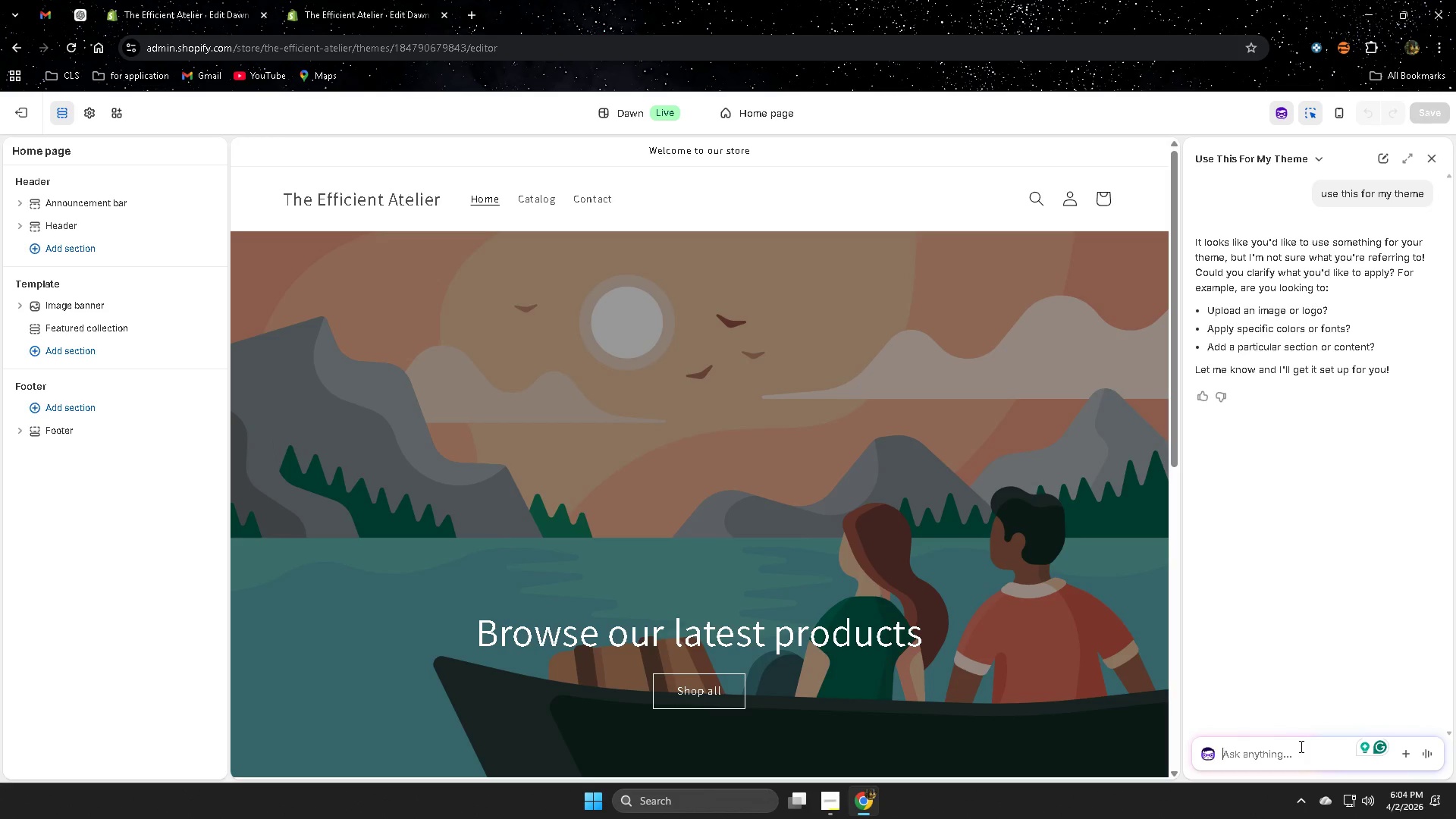 
key(Control+V)
 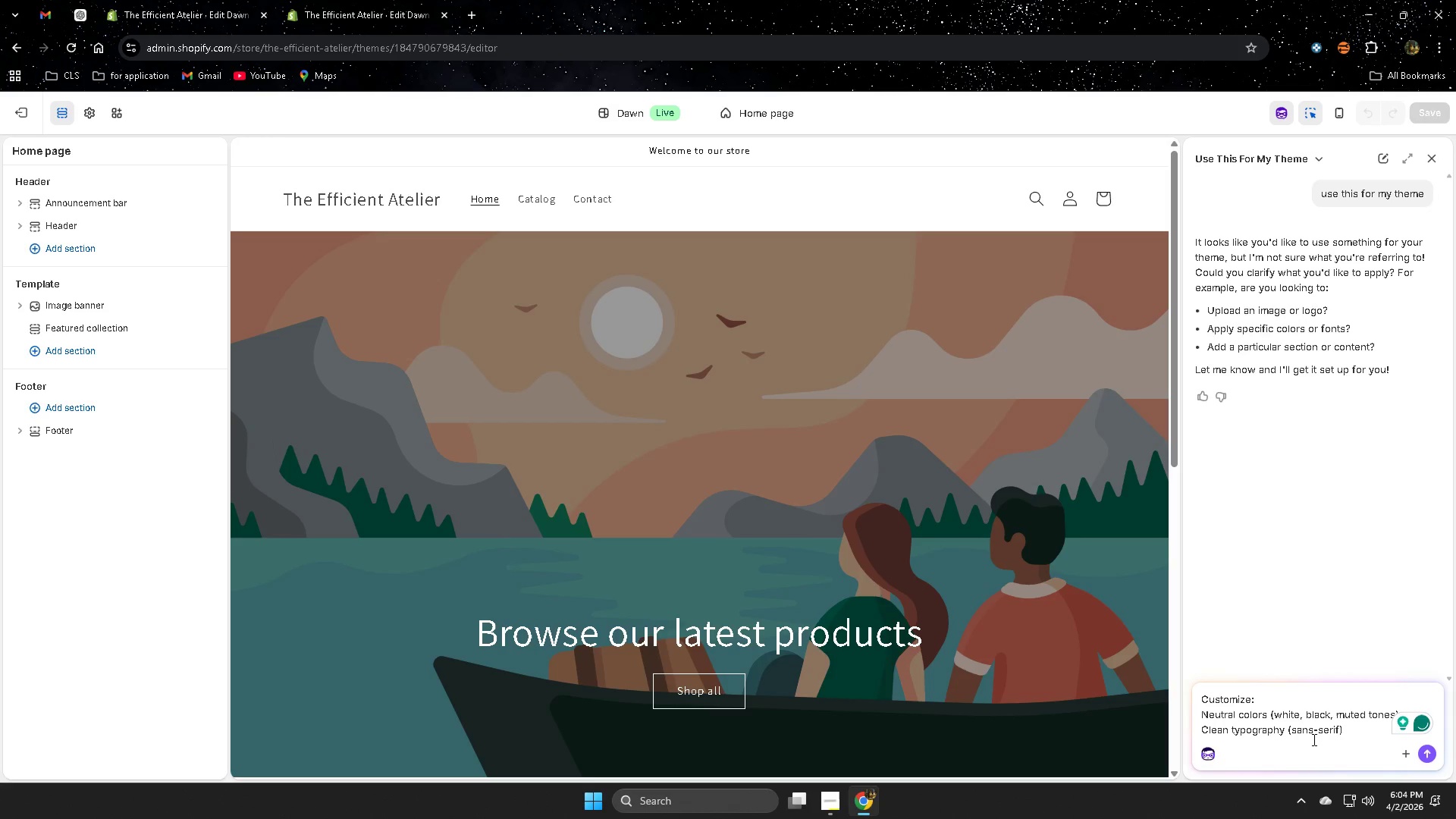 
key(Enter)
 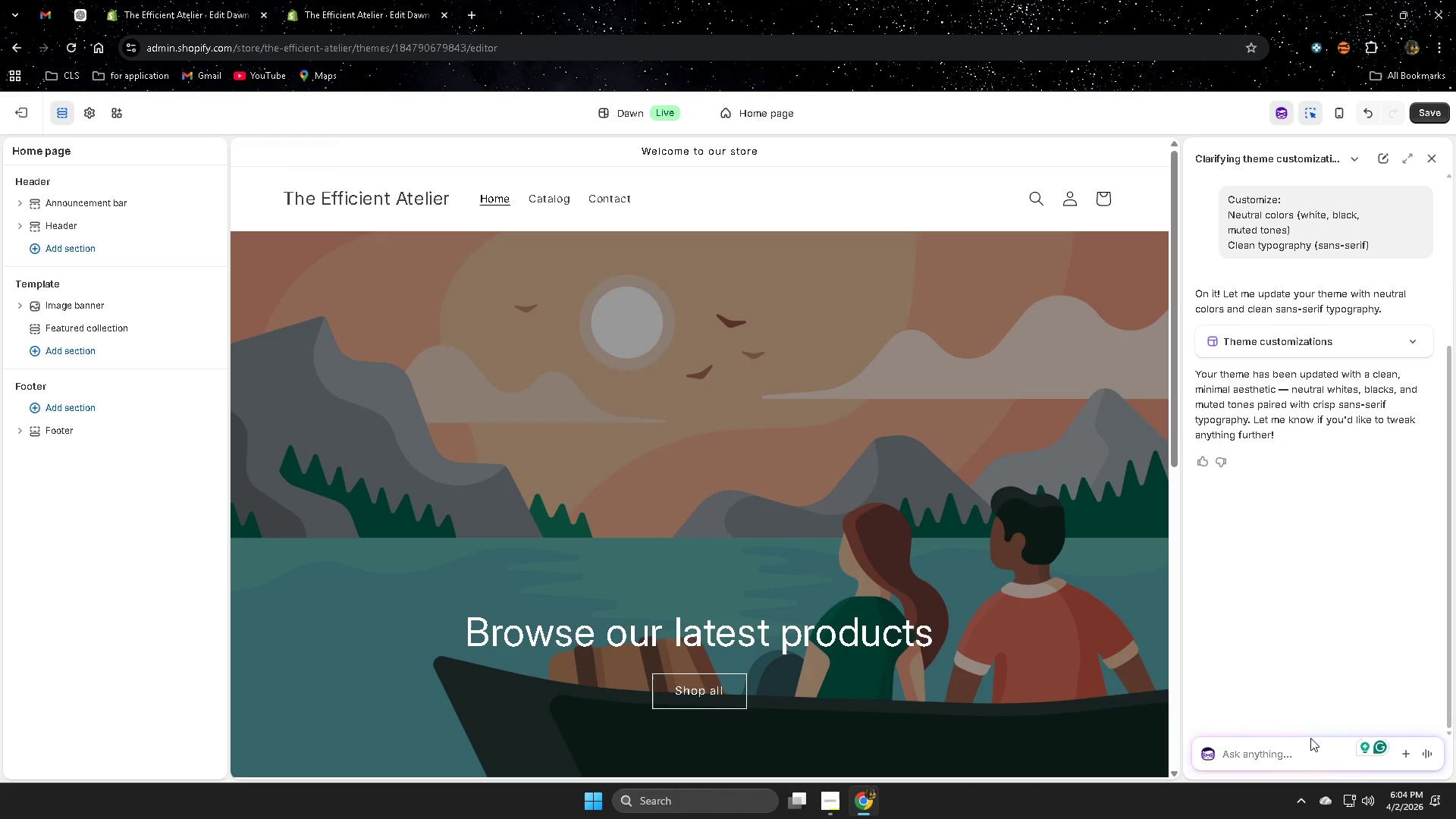 
wait(28.38)
 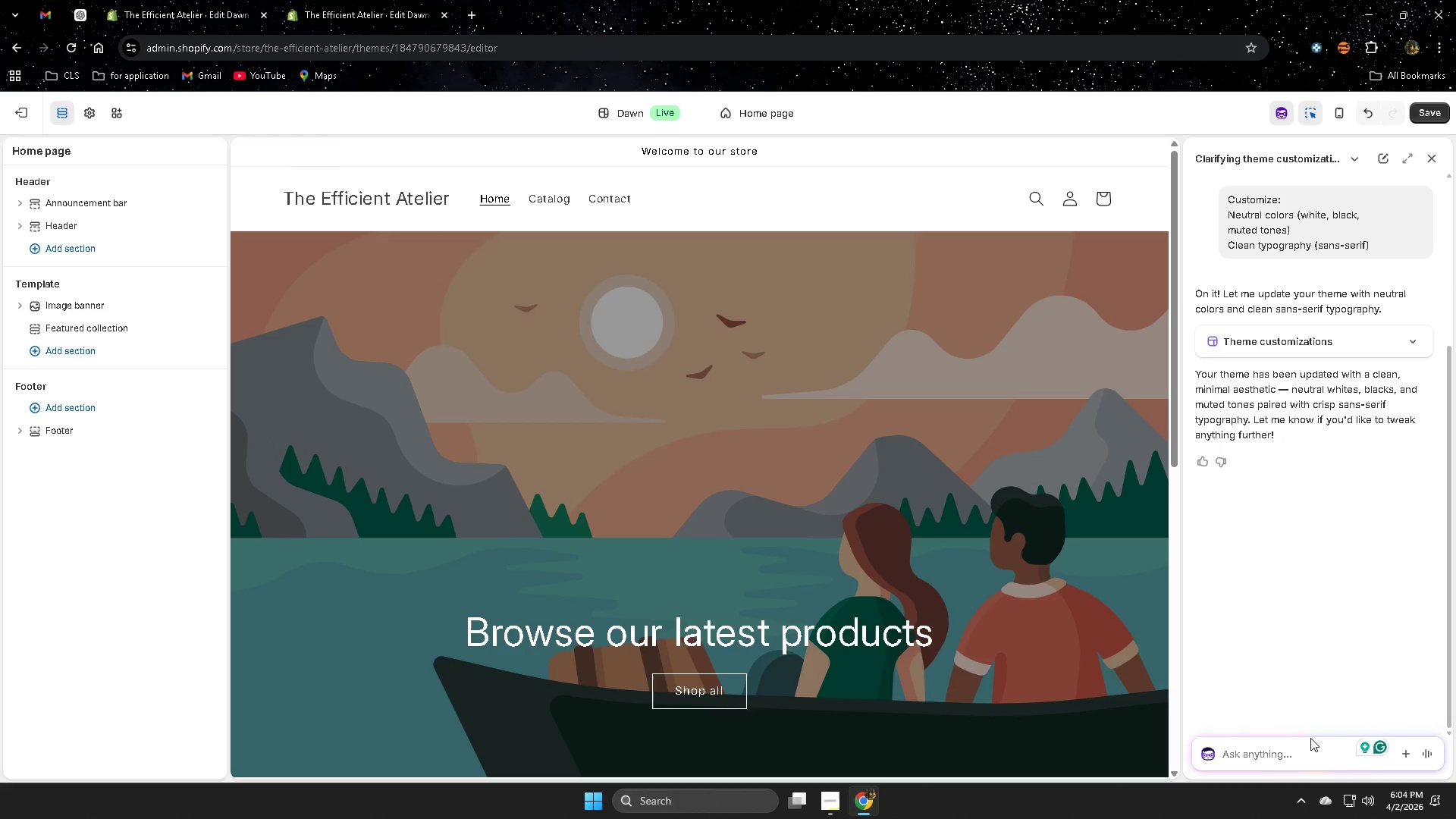 
left_click([1427, 113])
 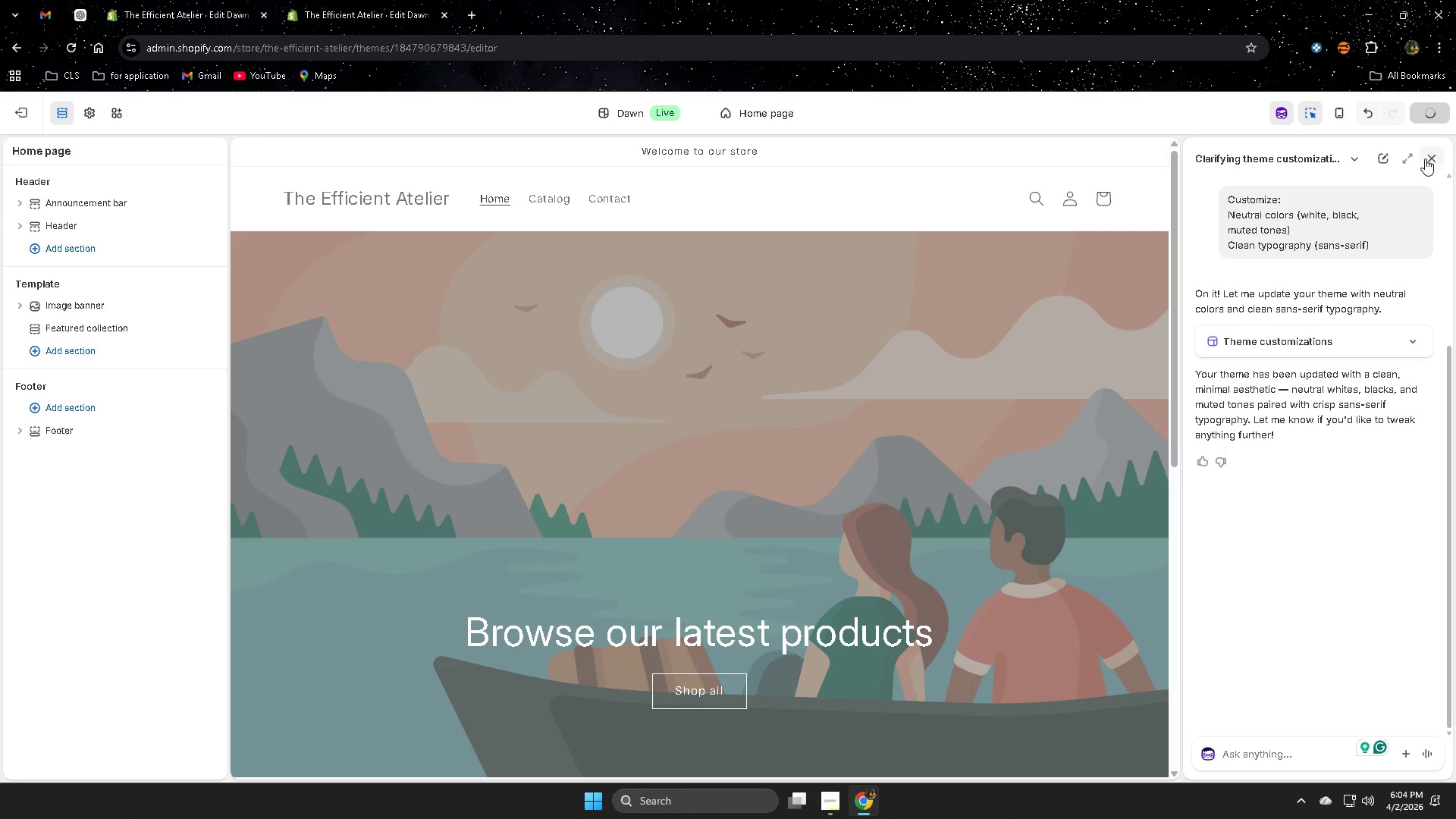 
left_click([1438, 152])
 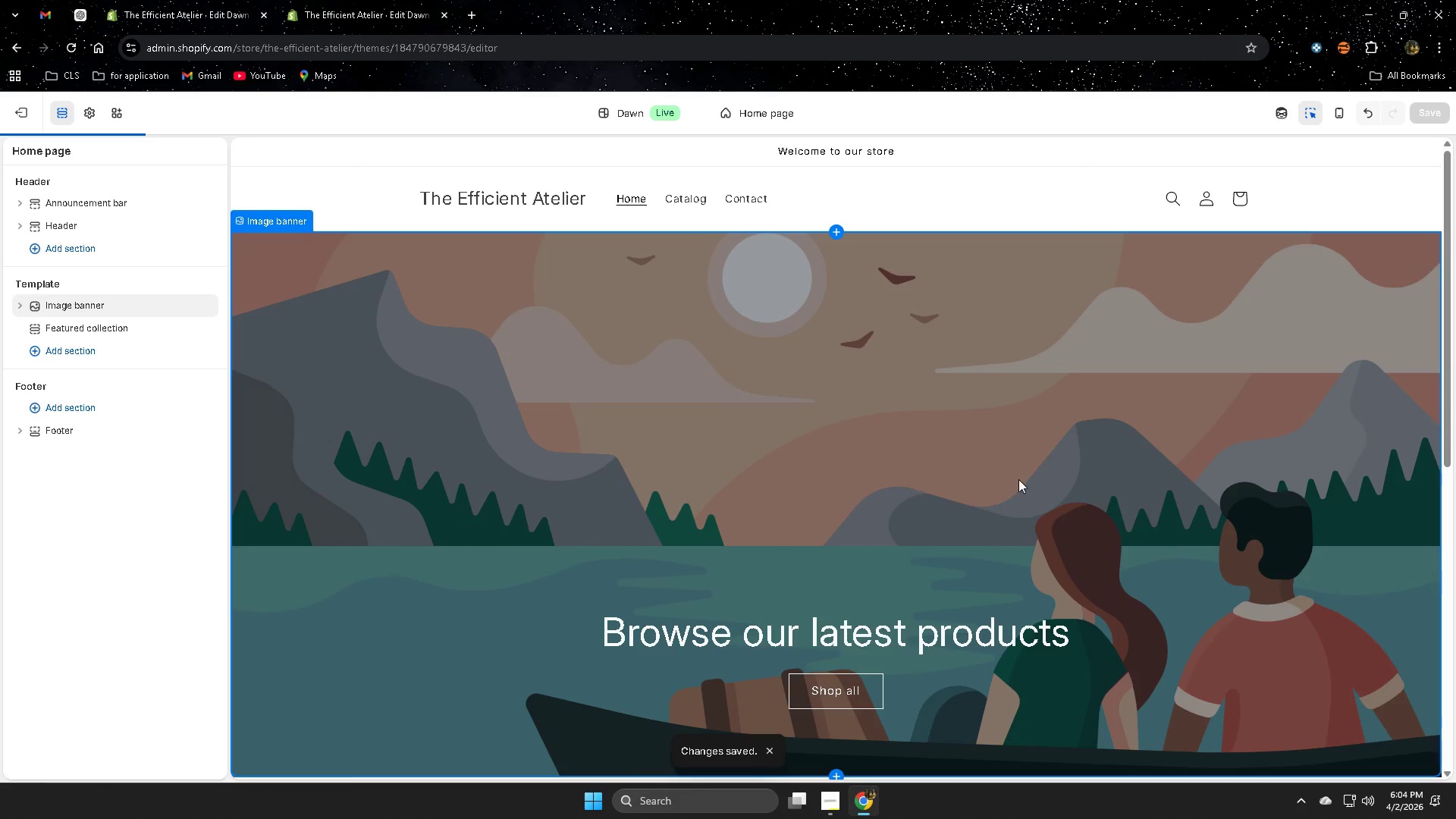 
scroll: coordinate [1018, 479], scroll_direction: none, amount: 0.0
 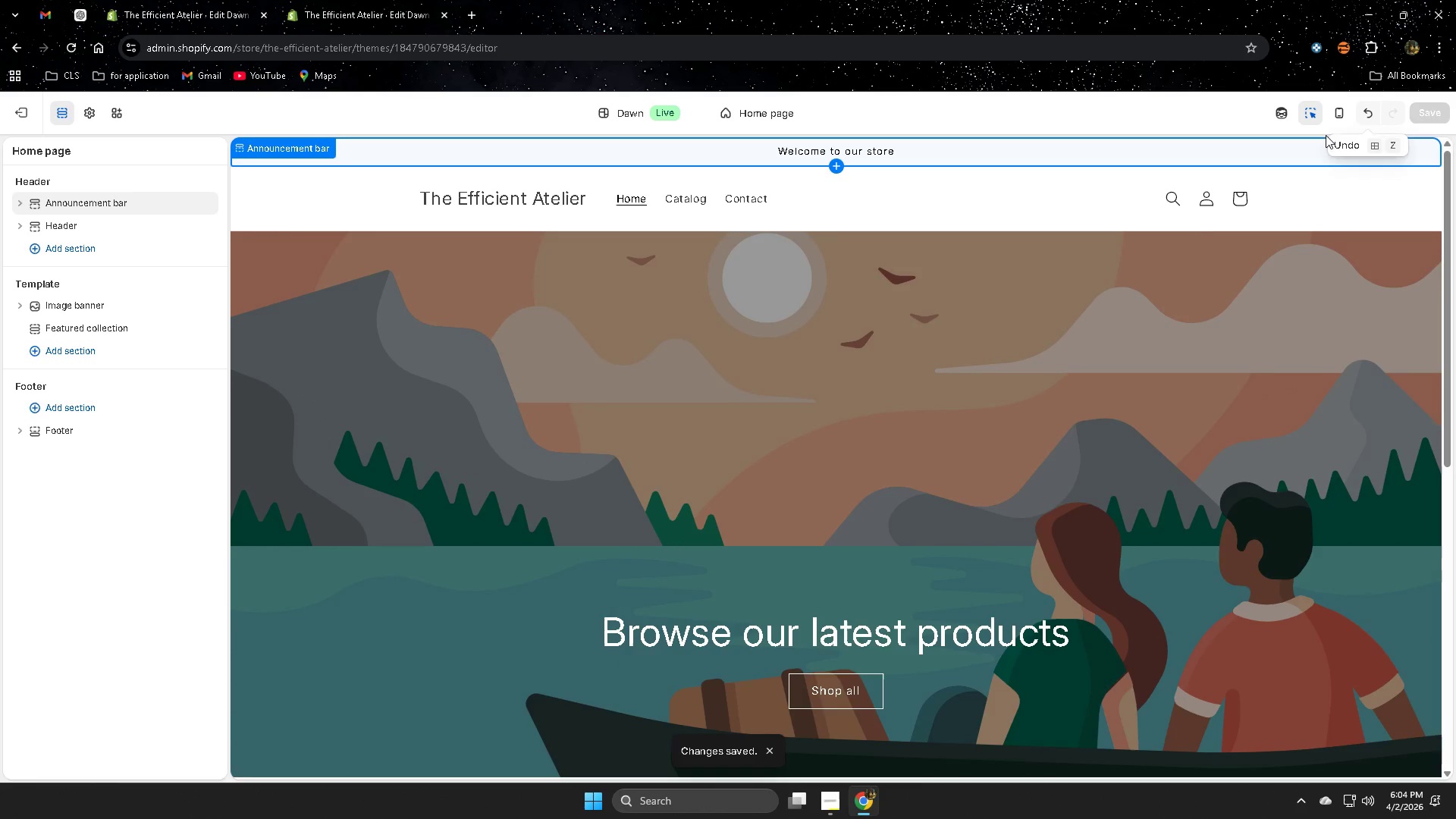 
scroll: coordinate [1077, 521], scroll_direction: up, amount: 1.0
 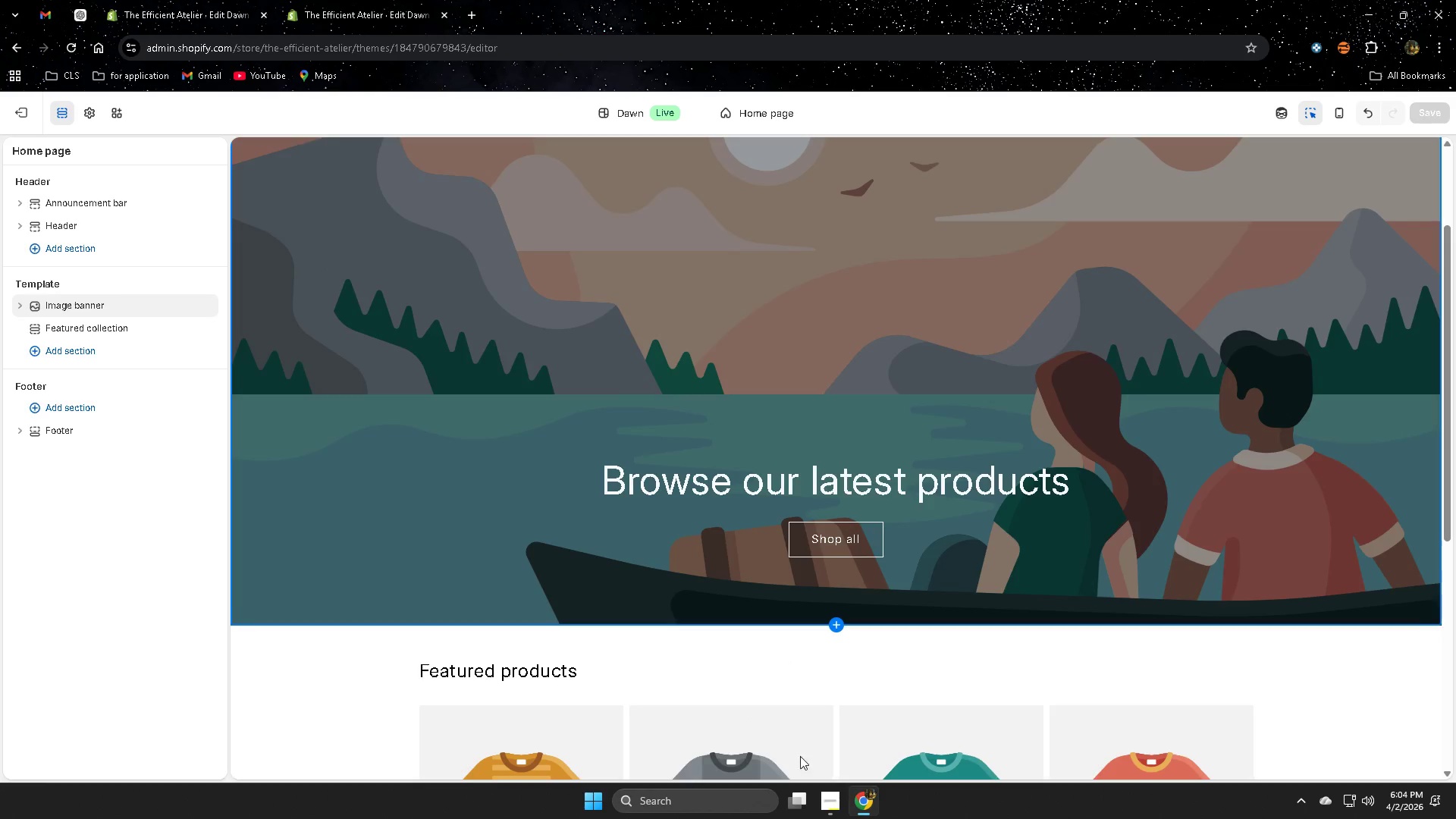 
left_click([833, 793])
 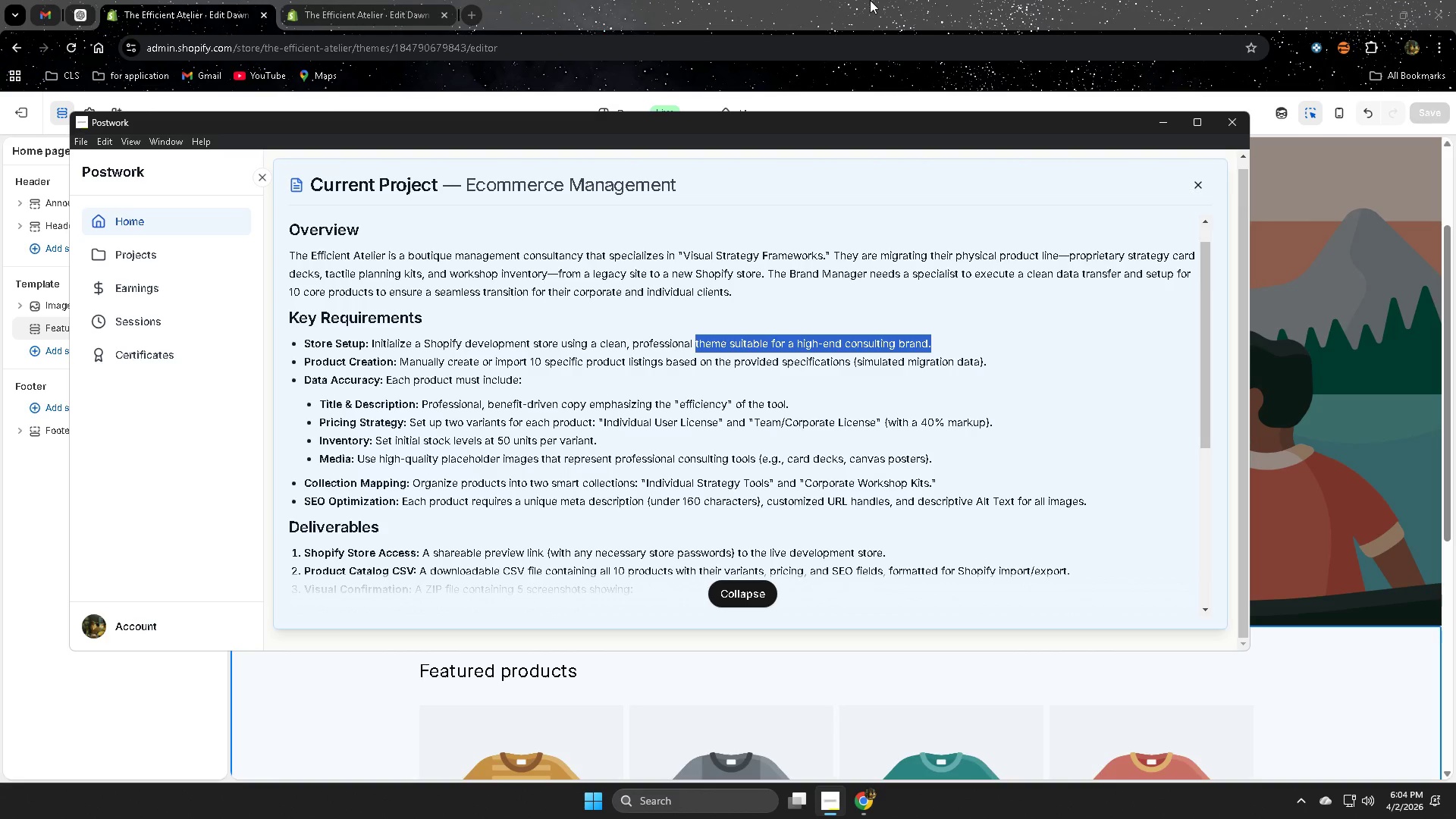 
wait(6.81)
 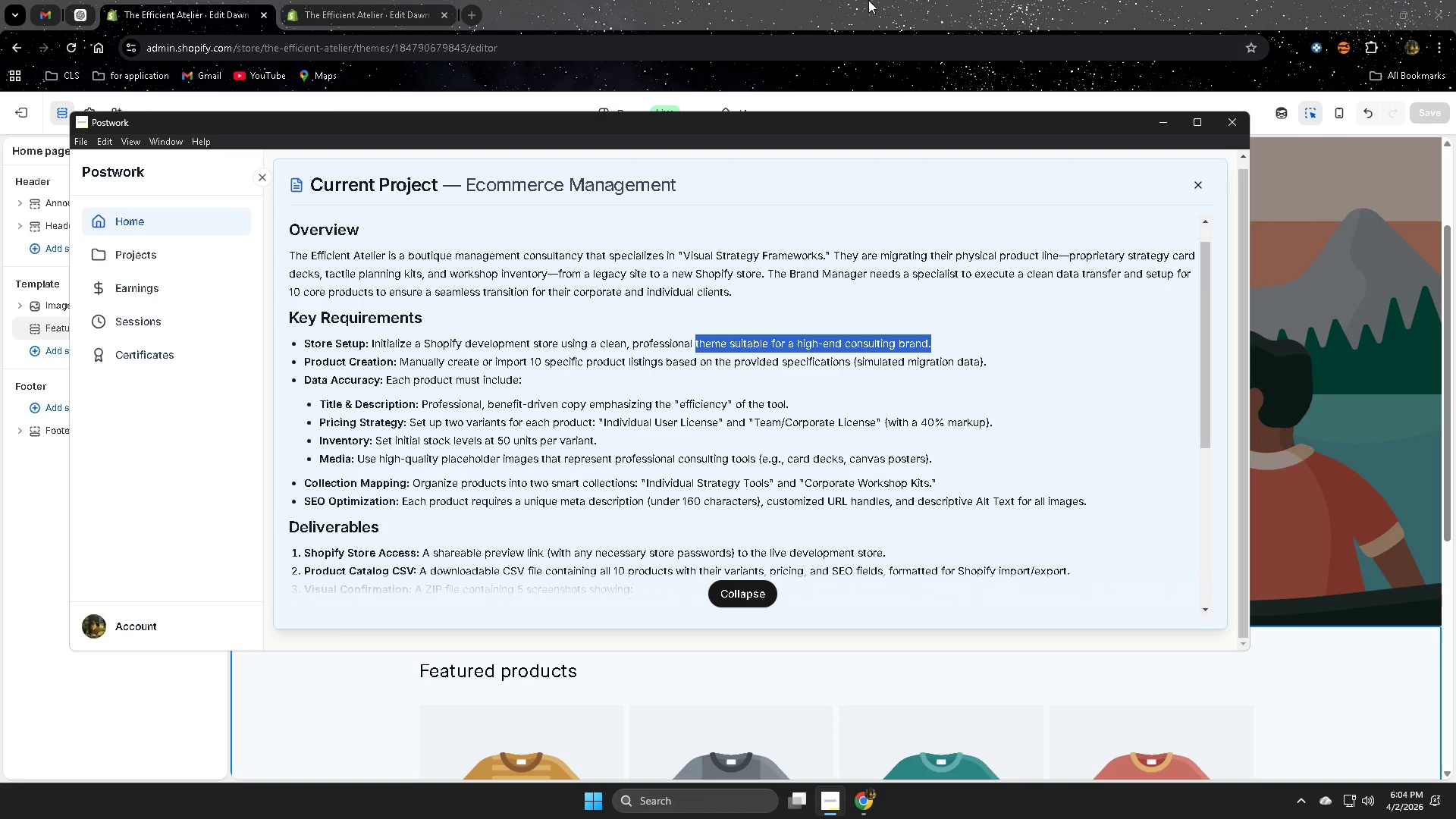 
type(pin)
 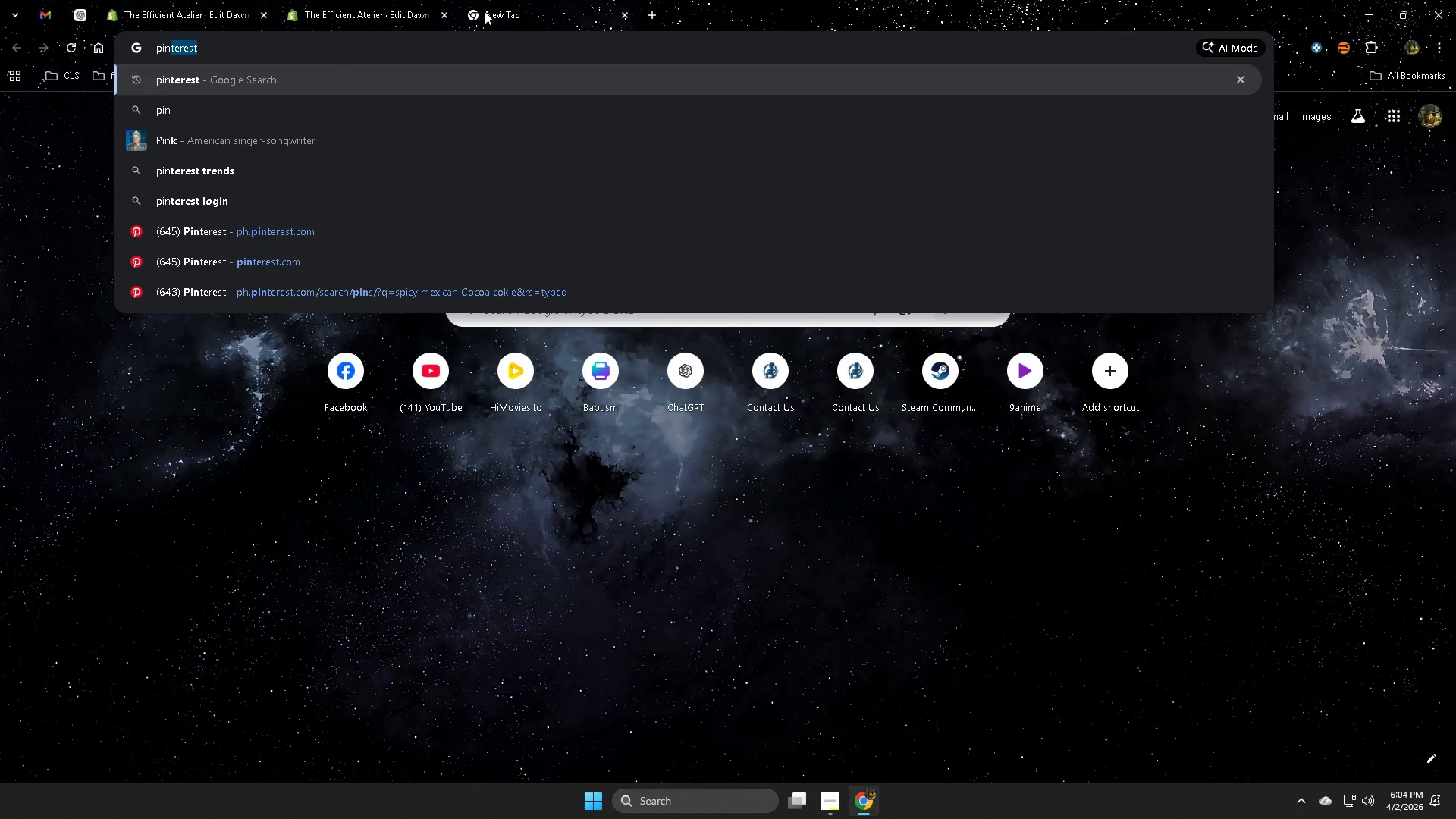 
key(Enter)
 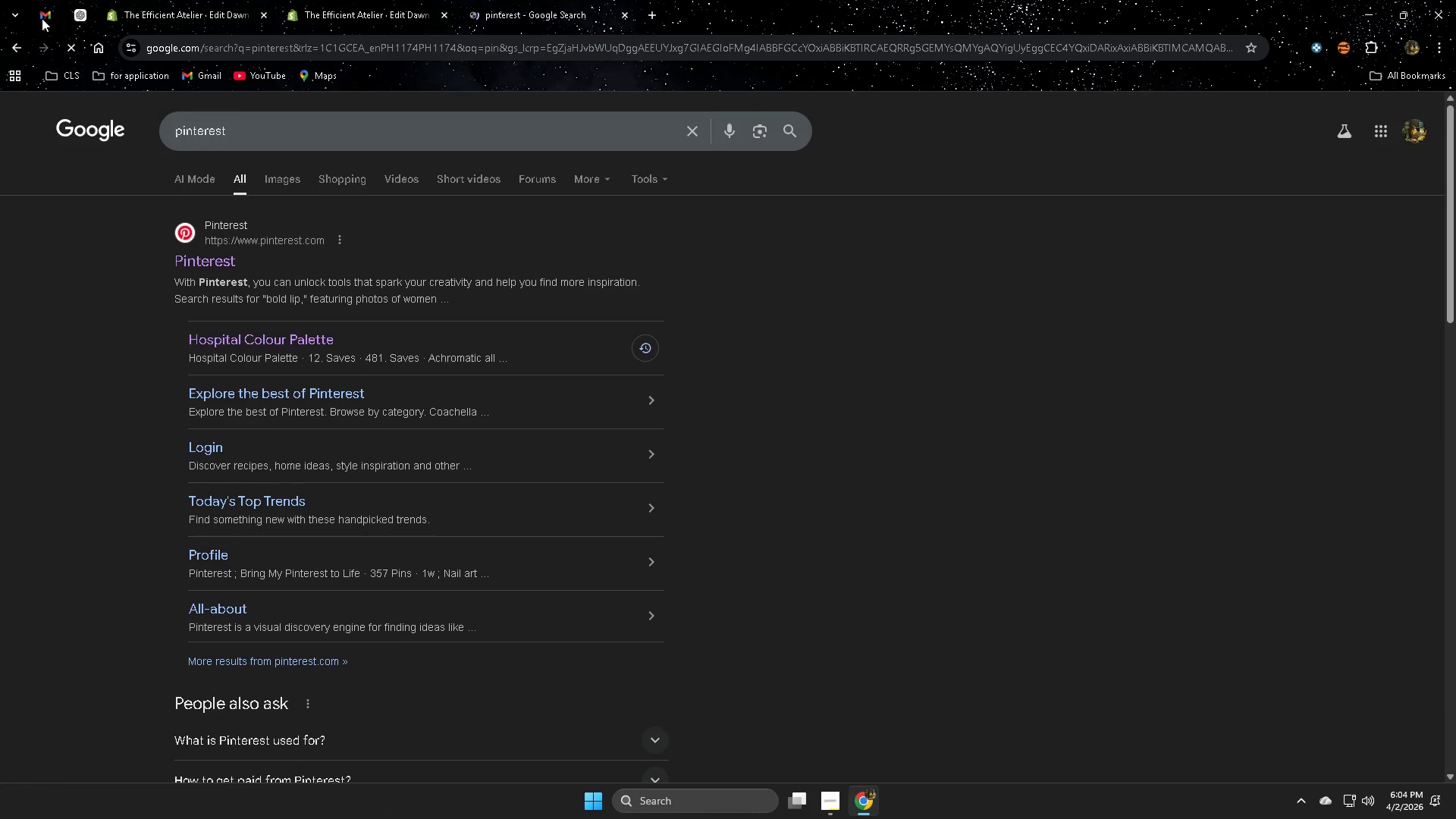 
left_click([84, 9])
 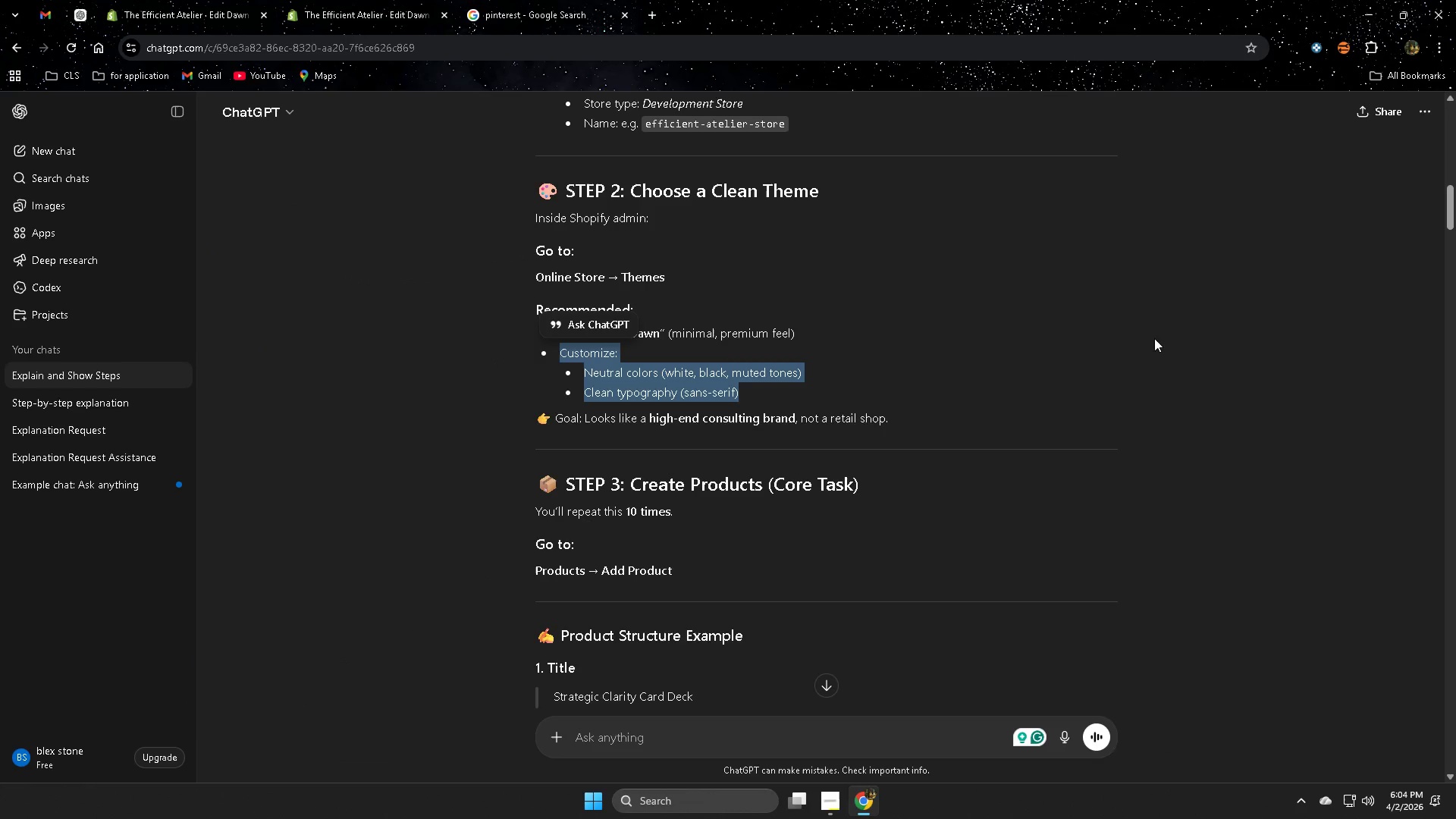 
left_click([1104, 349])
 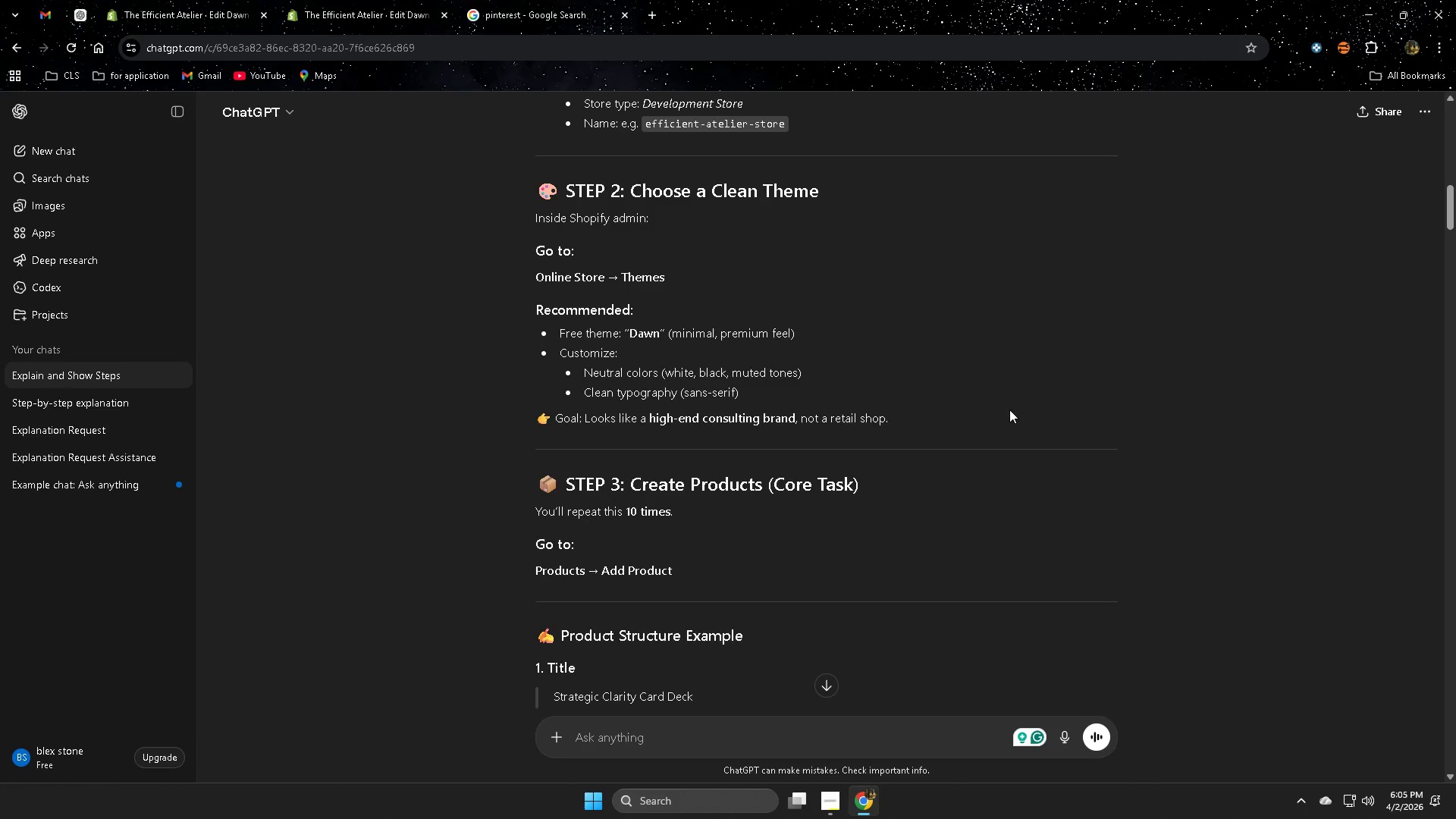 
wait(9.14)
 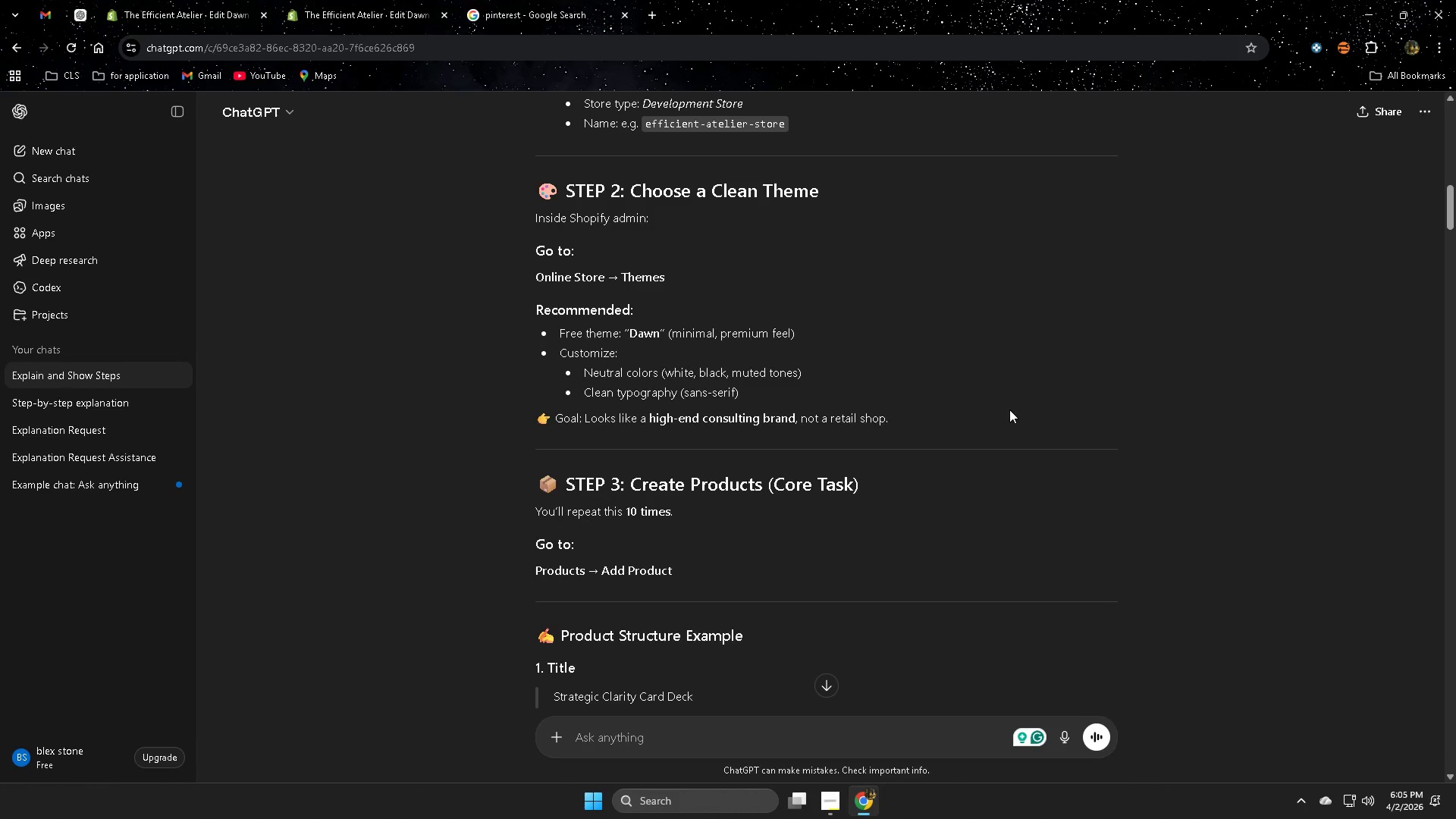 
left_click([595, 418])
 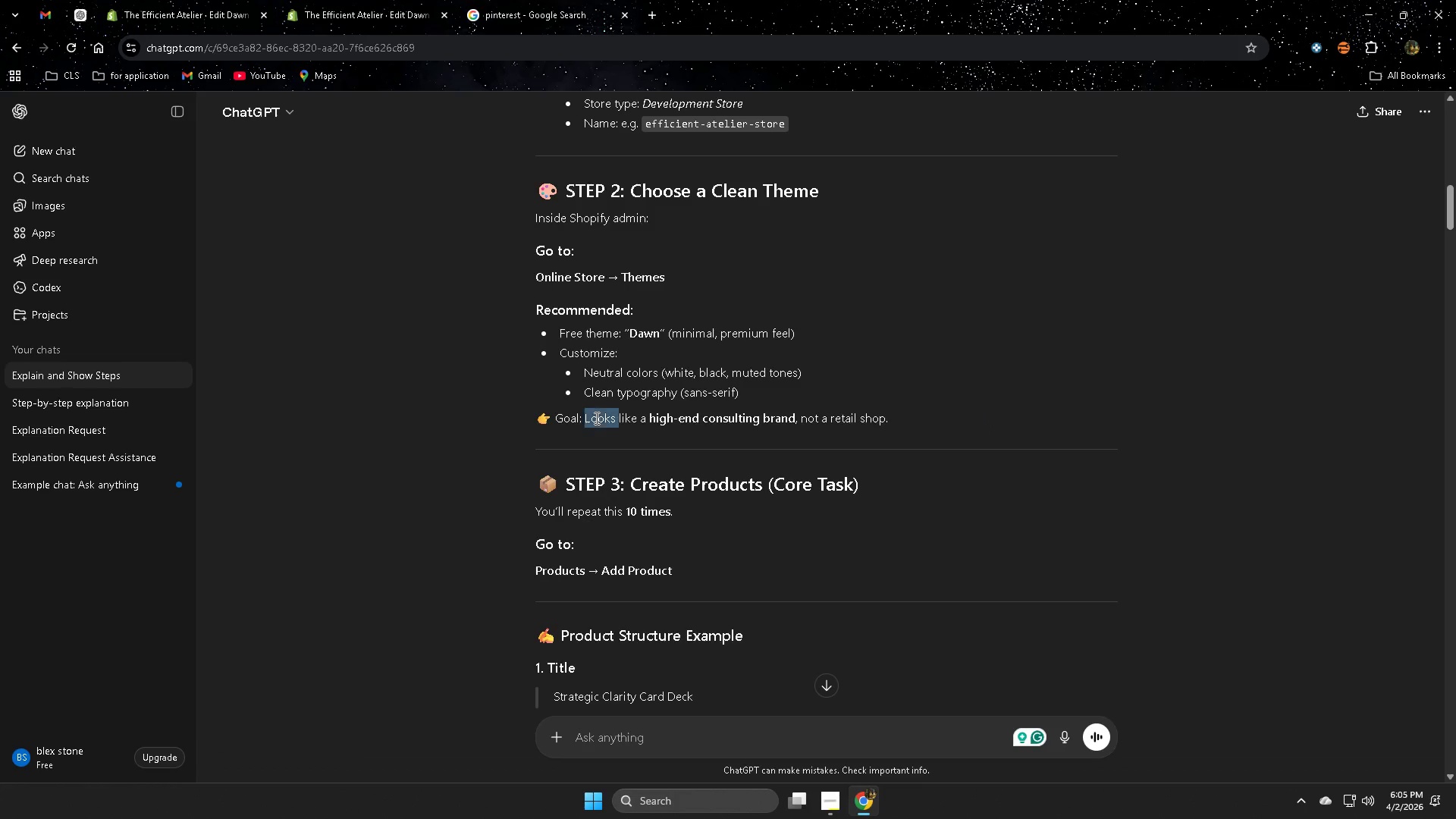 
left_click_drag(start_coordinate=[595, 418], to_coordinate=[890, 412])
 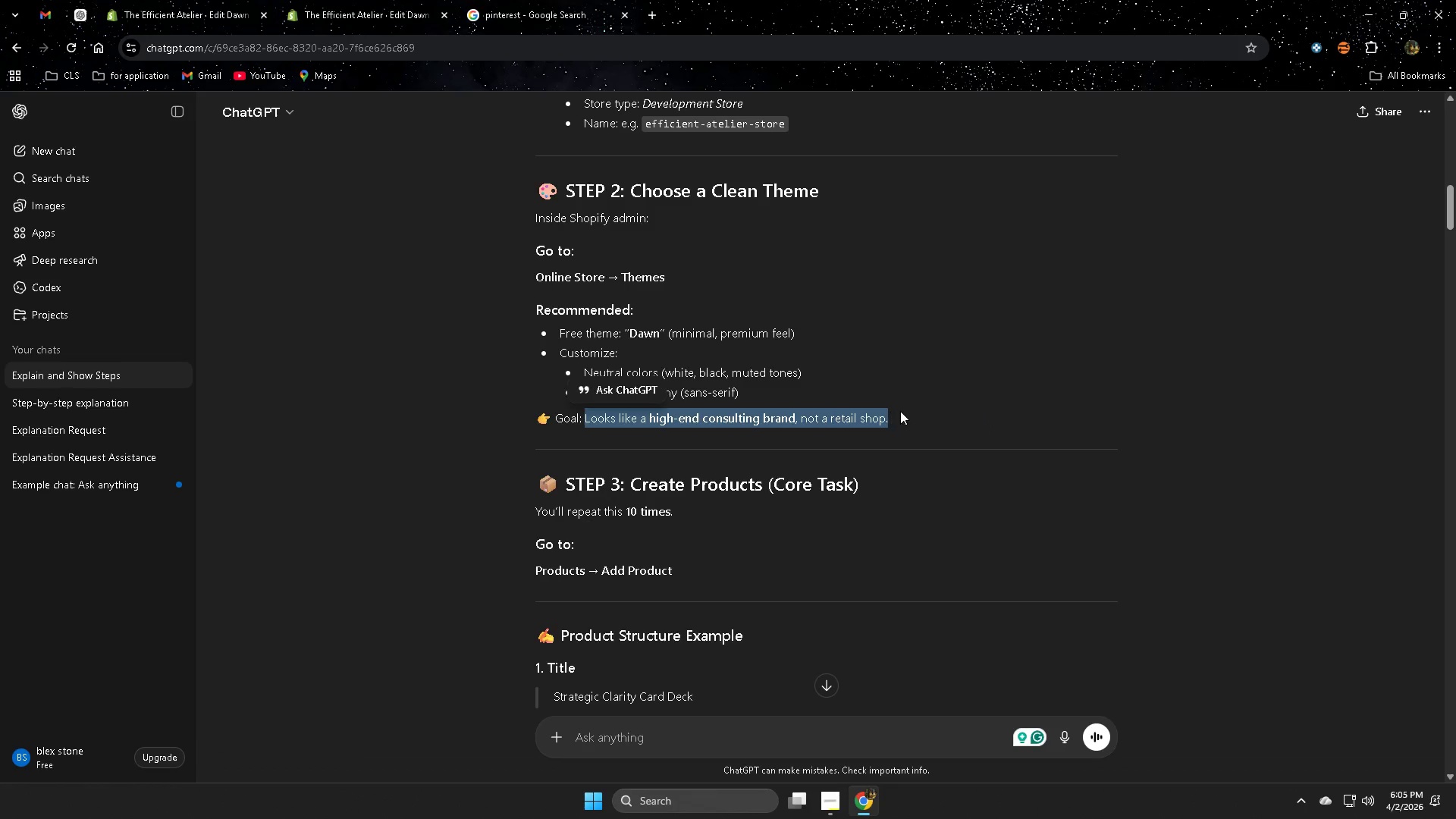 
key(Control+C)
 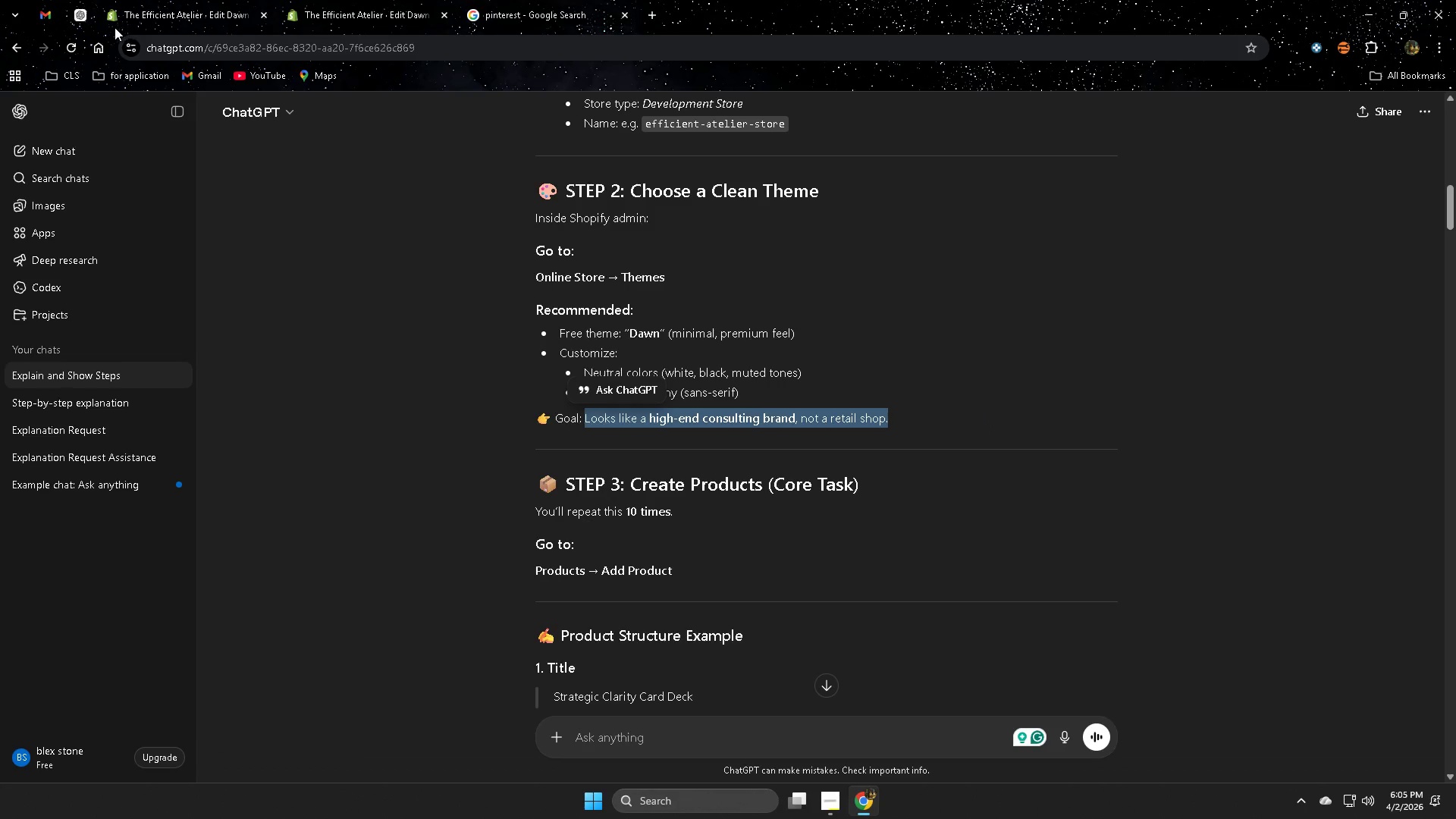 
left_click([577, 0])
 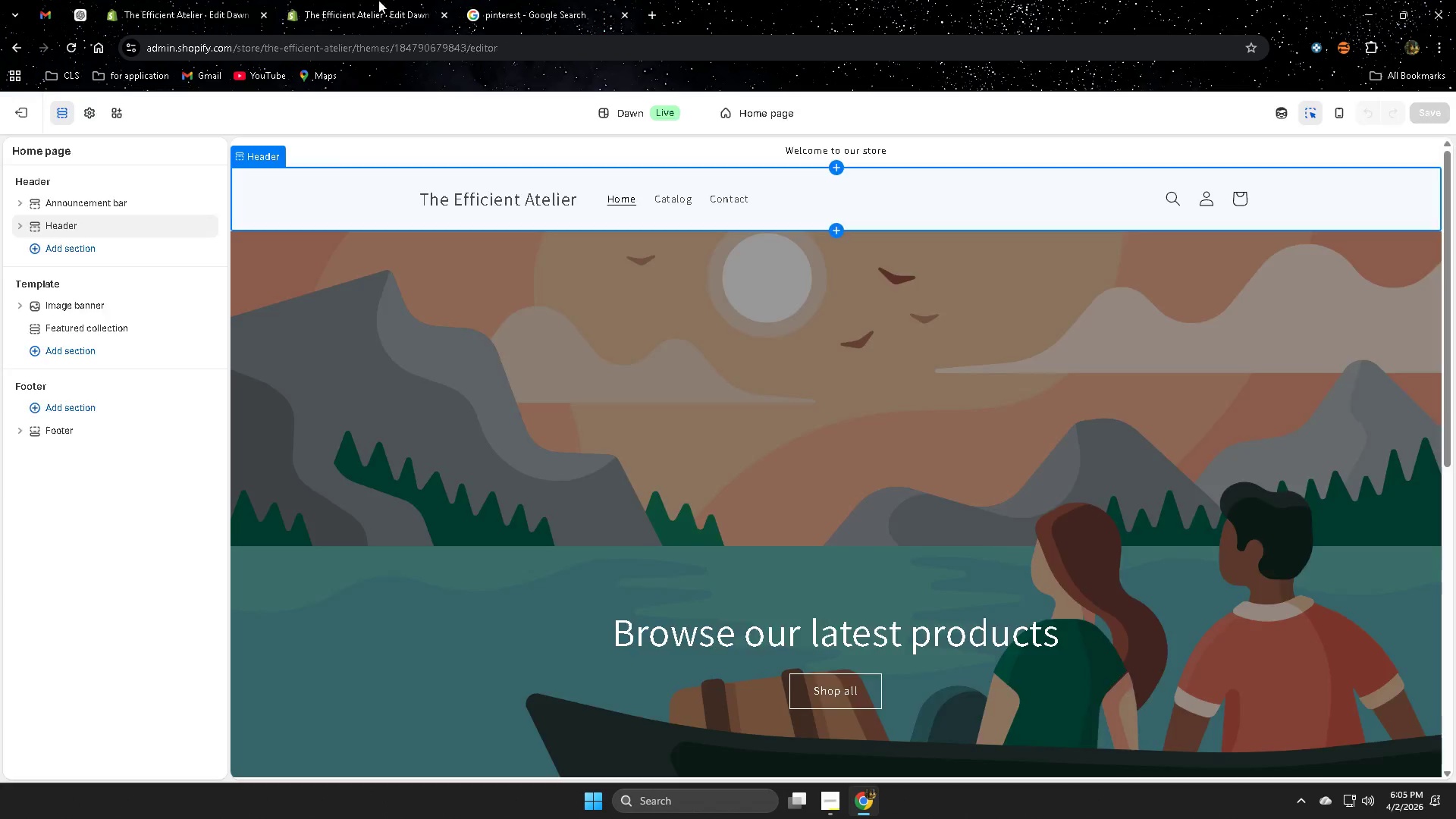 
double_click([207, 0])
 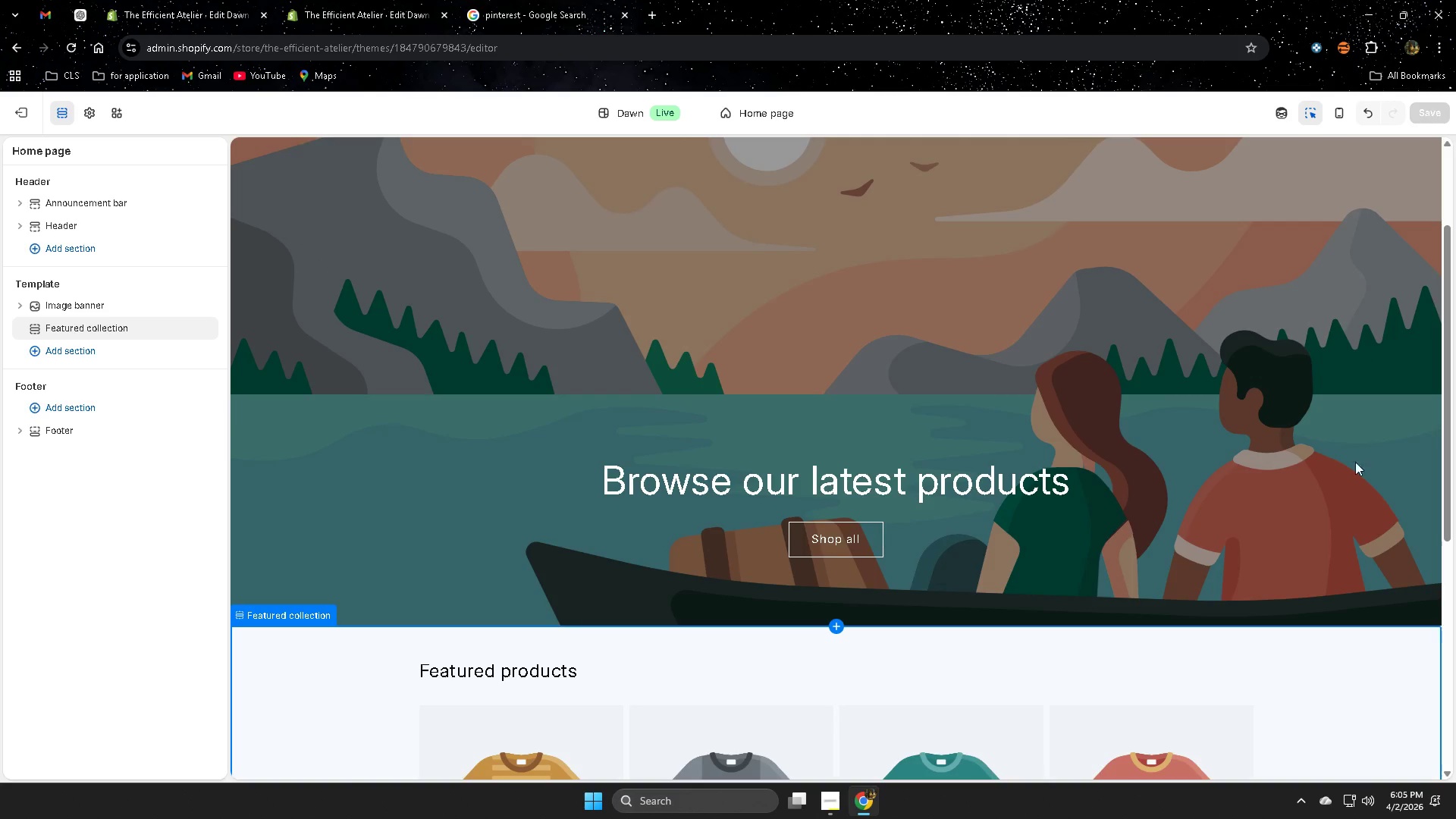 
scroll: coordinate [1294, 504], scroll_direction: up, amount: 4.0
 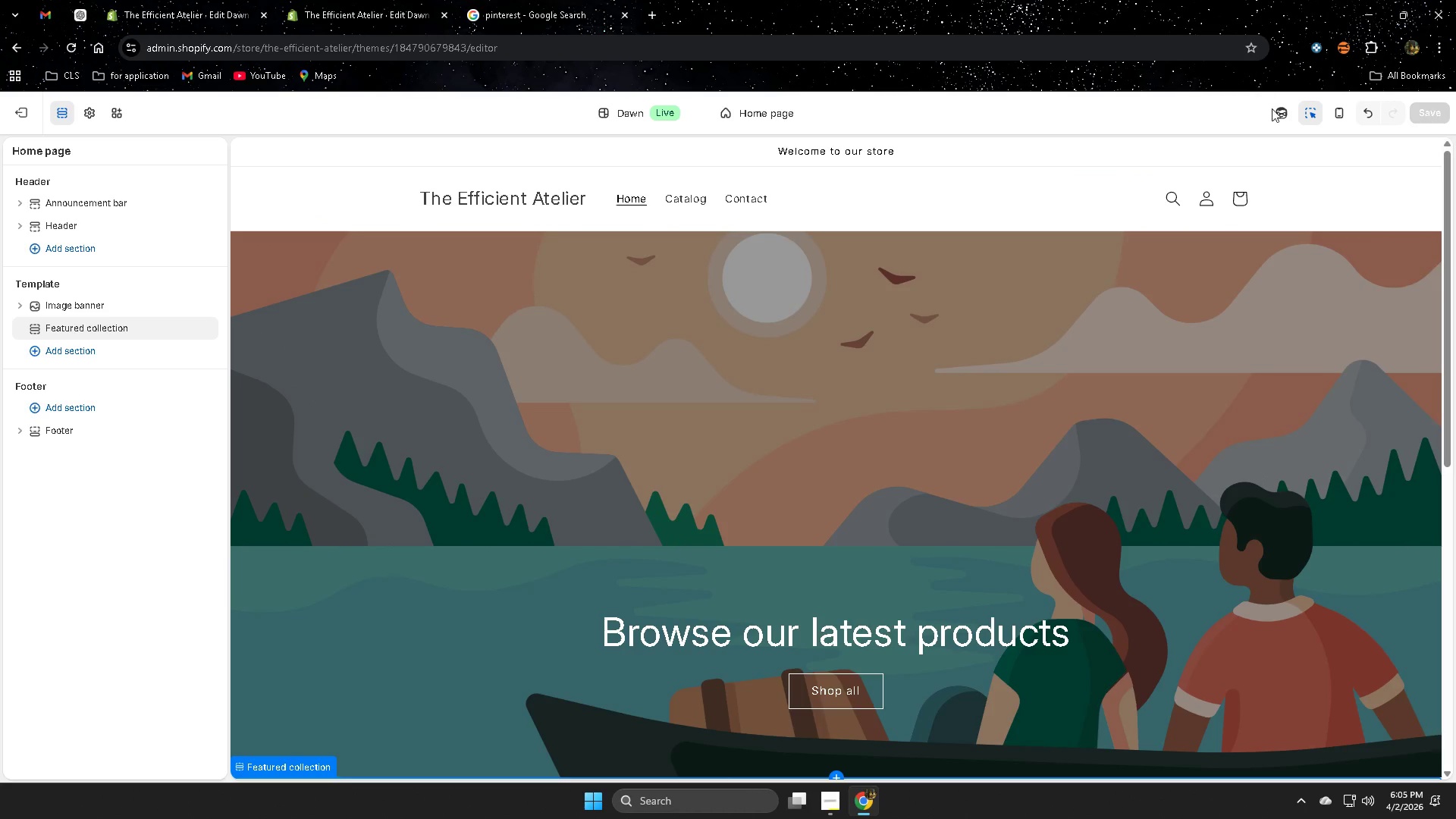 
left_click([1273, 114])
 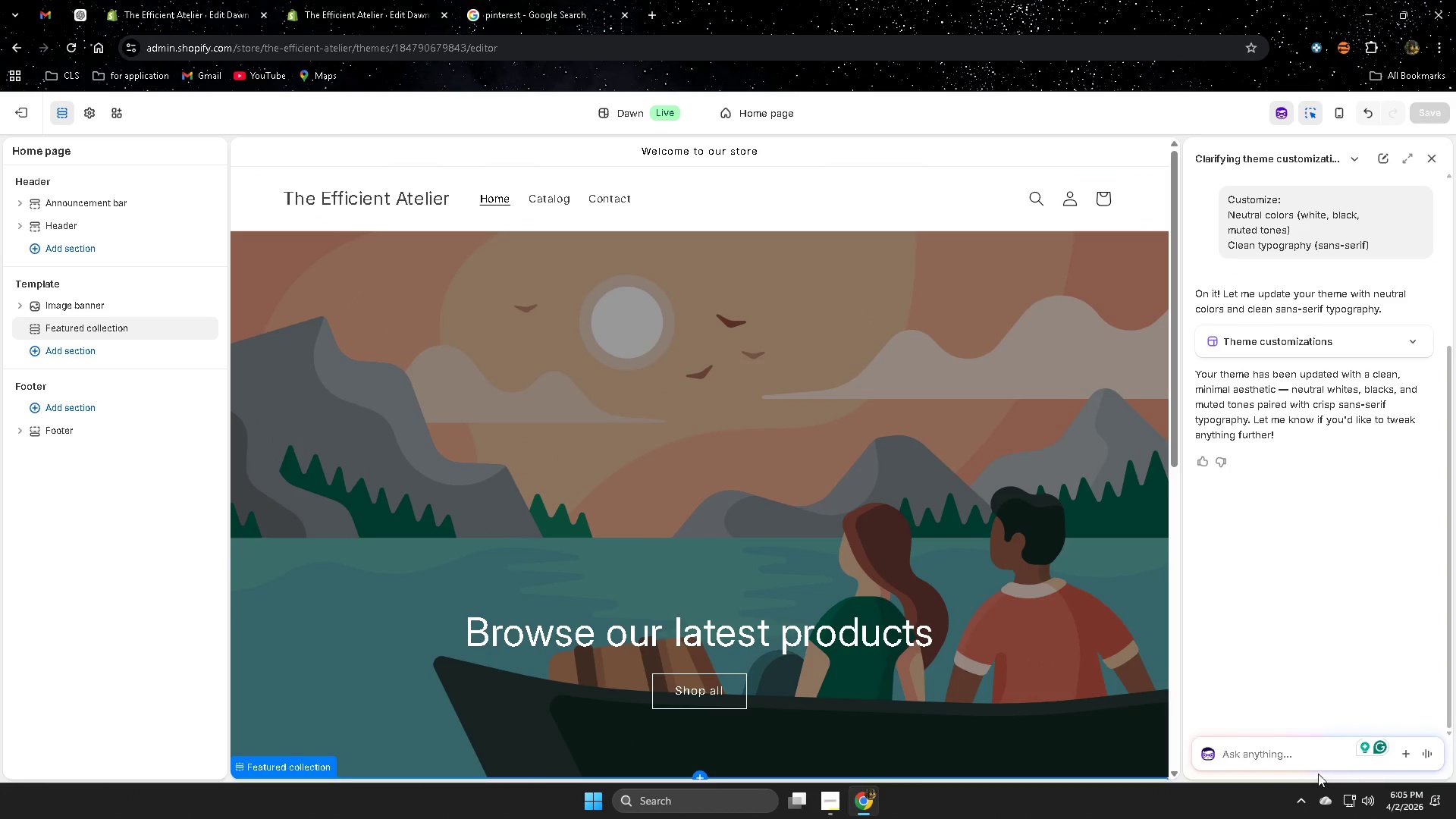 
left_click([1285, 754])
 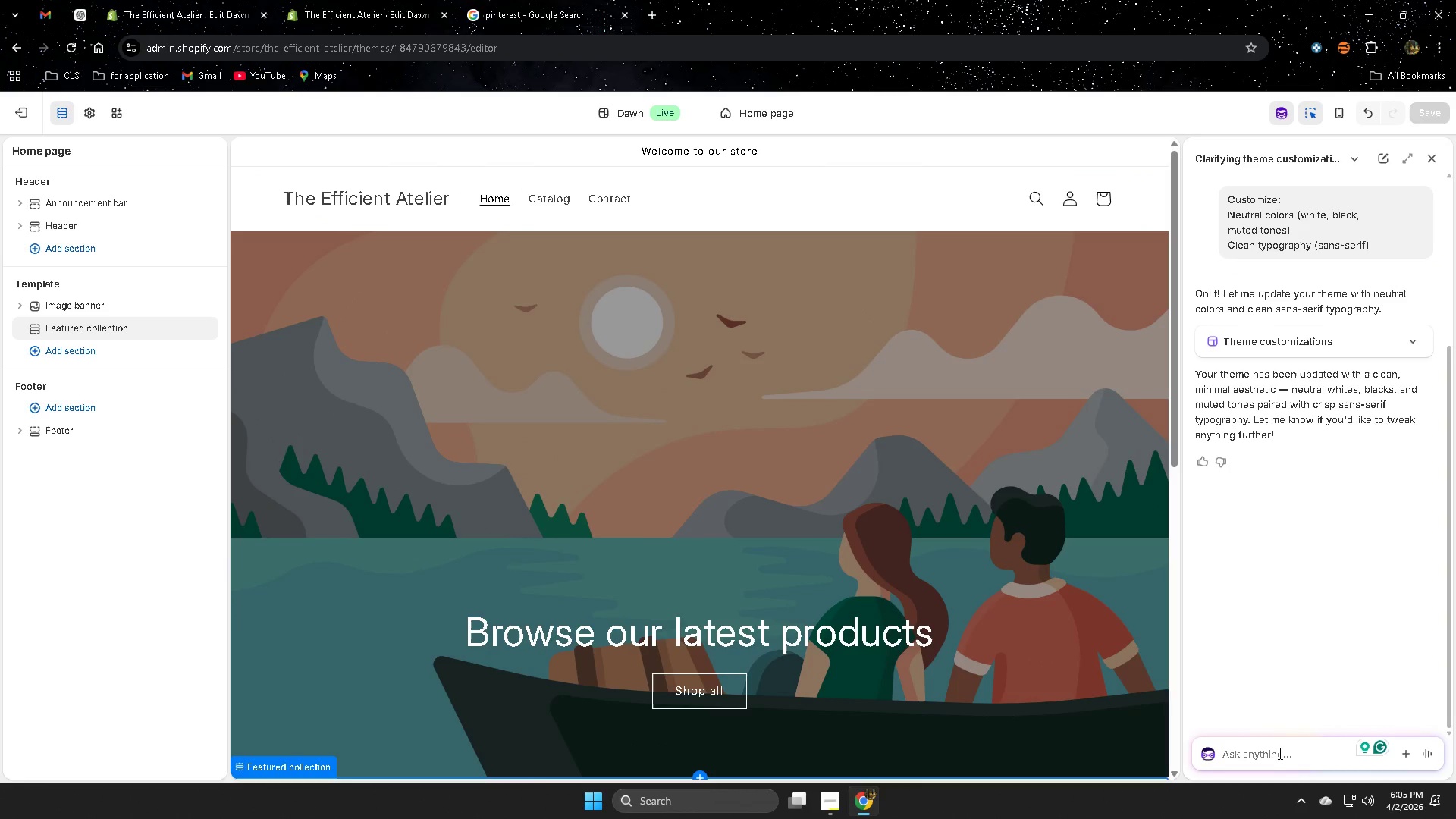 
type(an )
key(Backspace)
key(Backspace)
key(Backspace)
type(can you make an)
key(Backspace)
key(Backspace)
key(Backspace)
type( a high quality image for my banner with )
 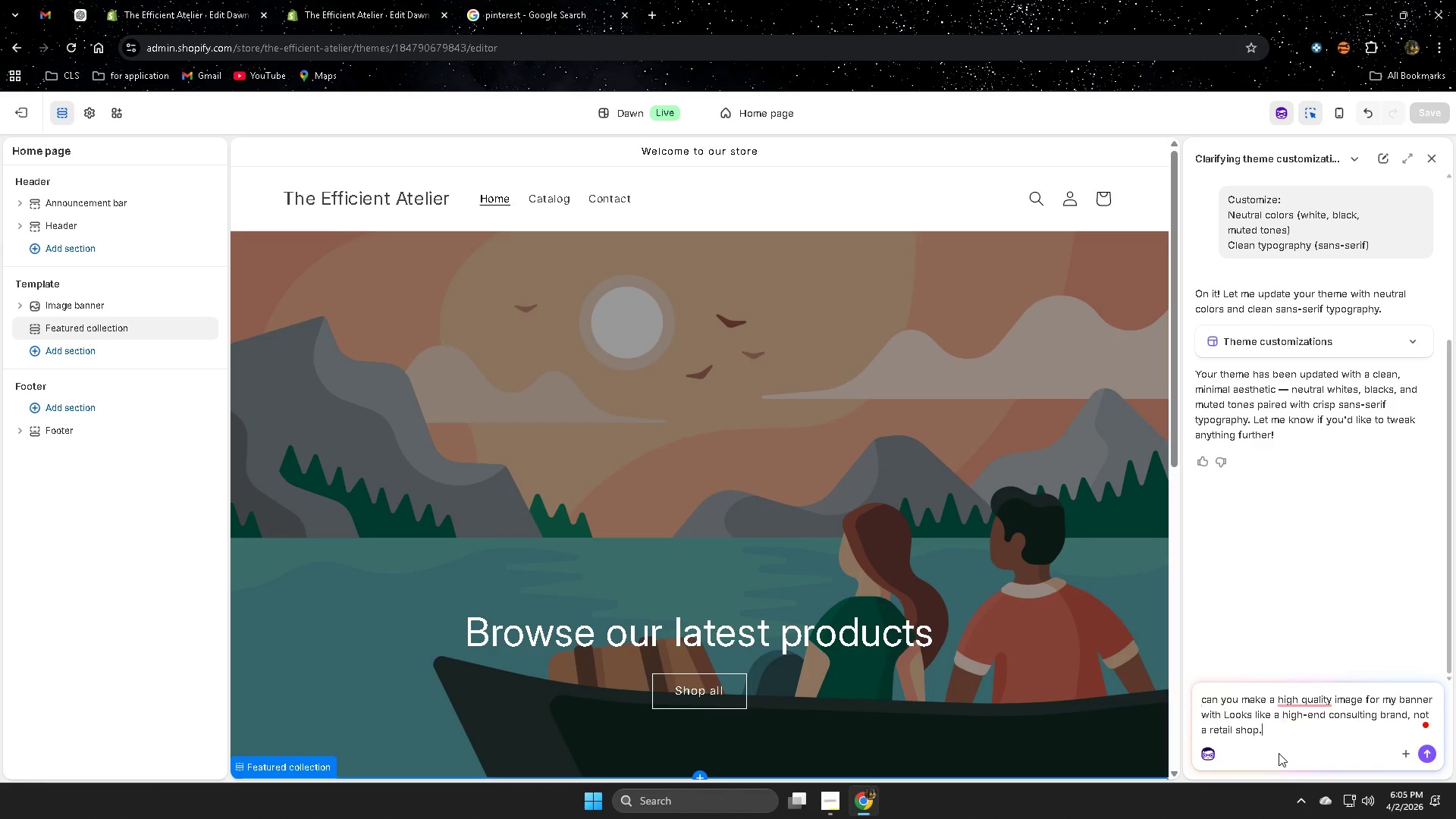 
hold_key(key=ControlLeft, duration=0.67)
 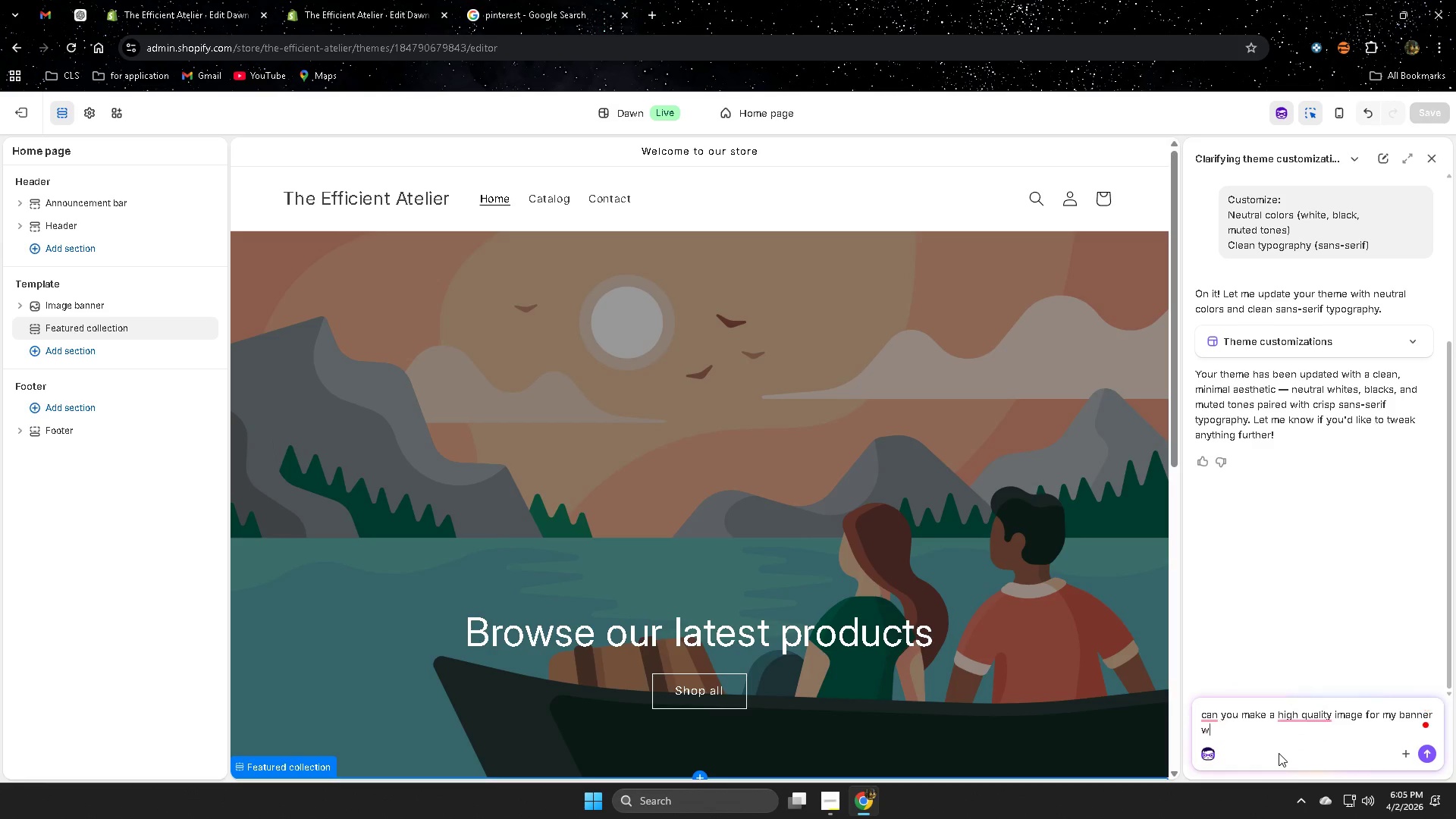 
key(Control+V)
 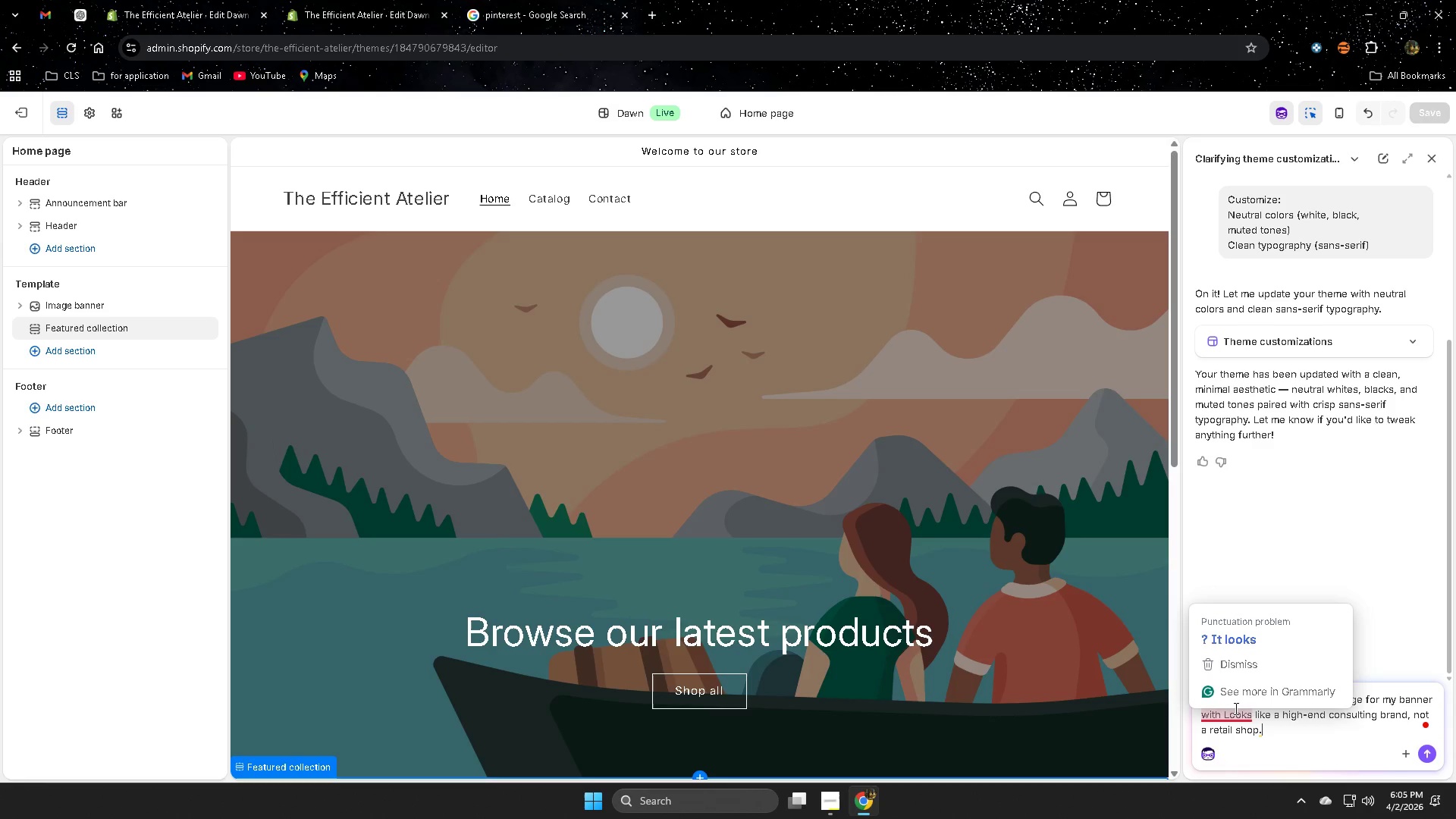 
wait(5.89)
 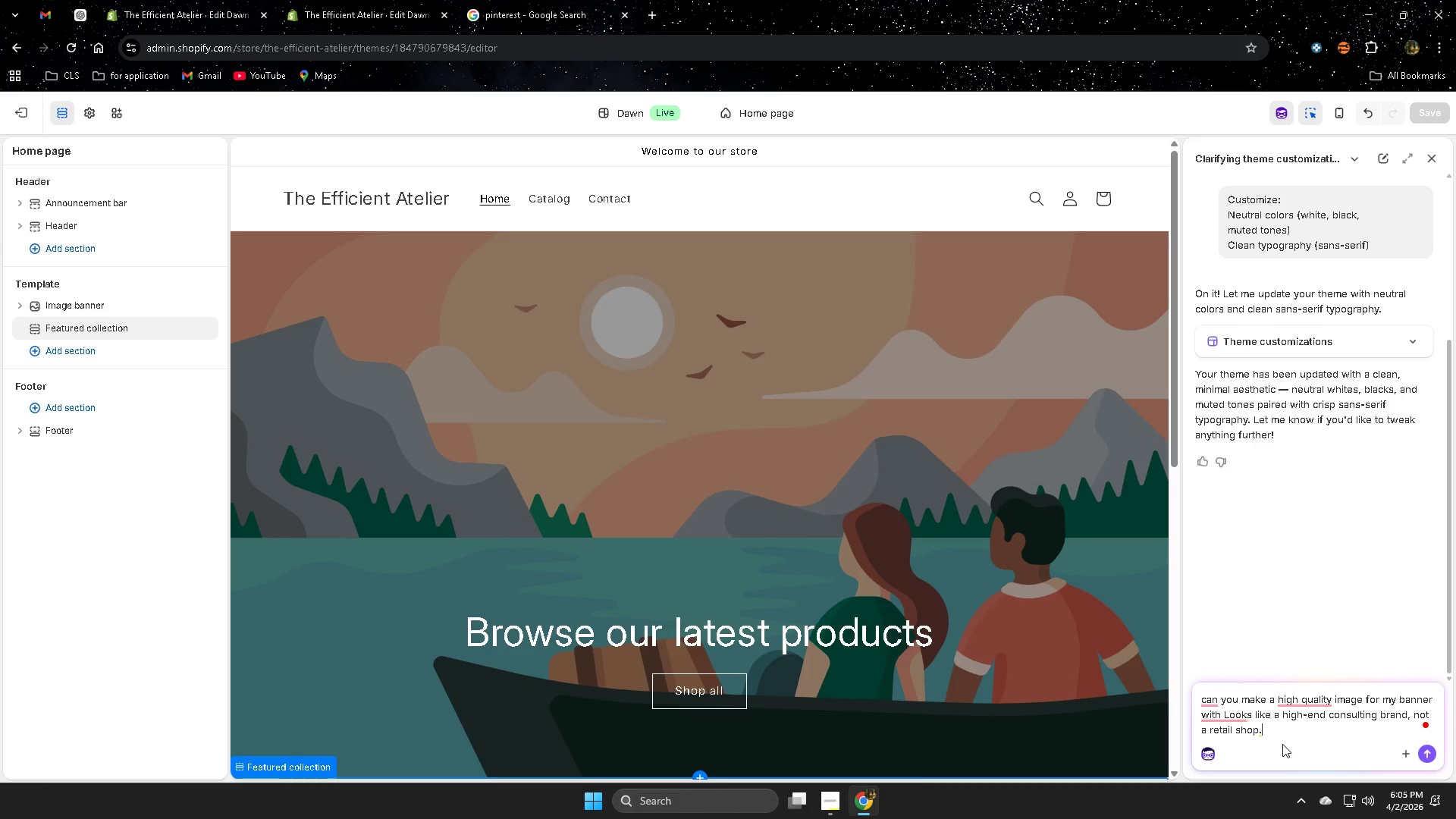 
left_click([1242, 640])
 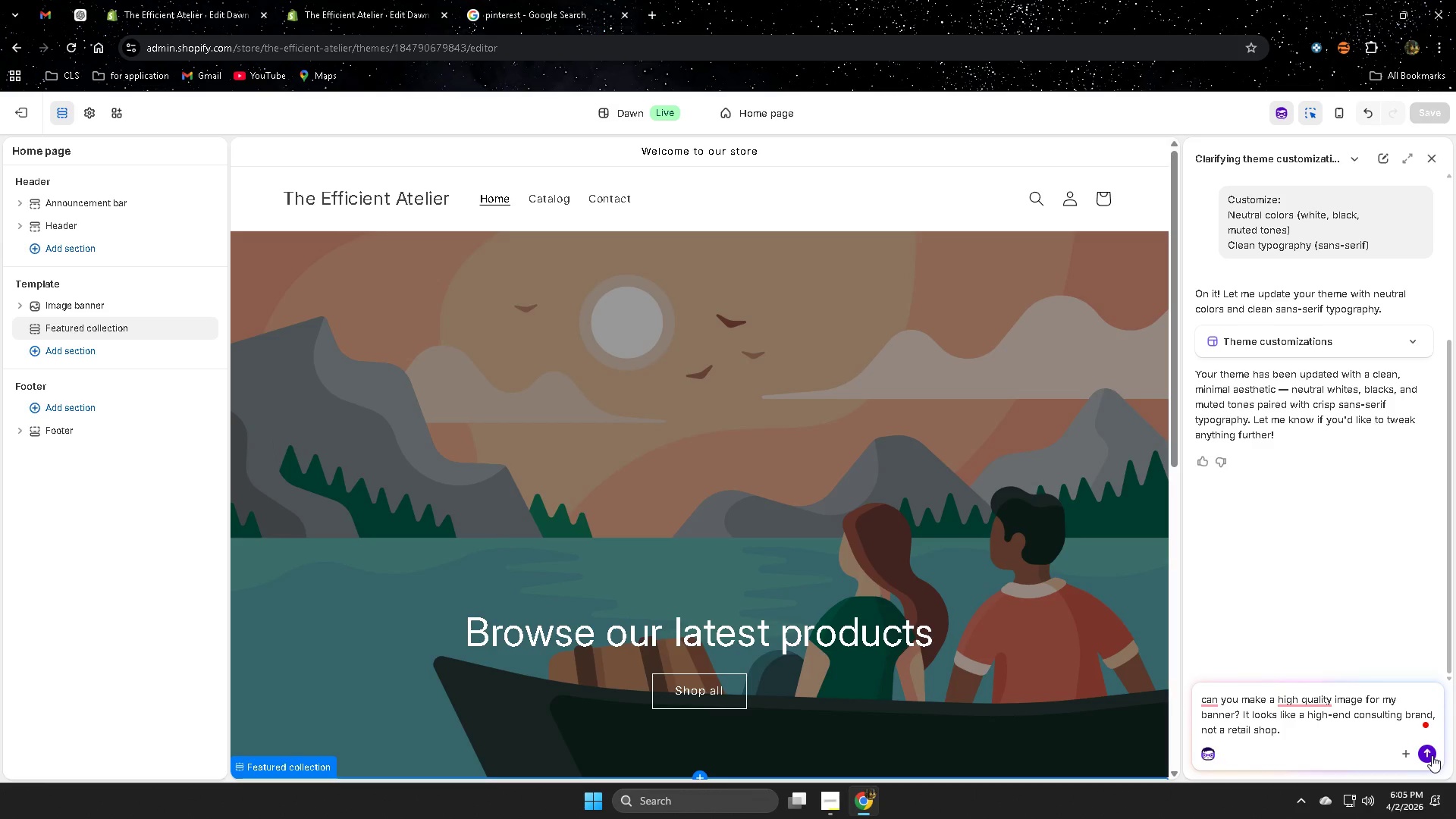 
wait(5.45)
 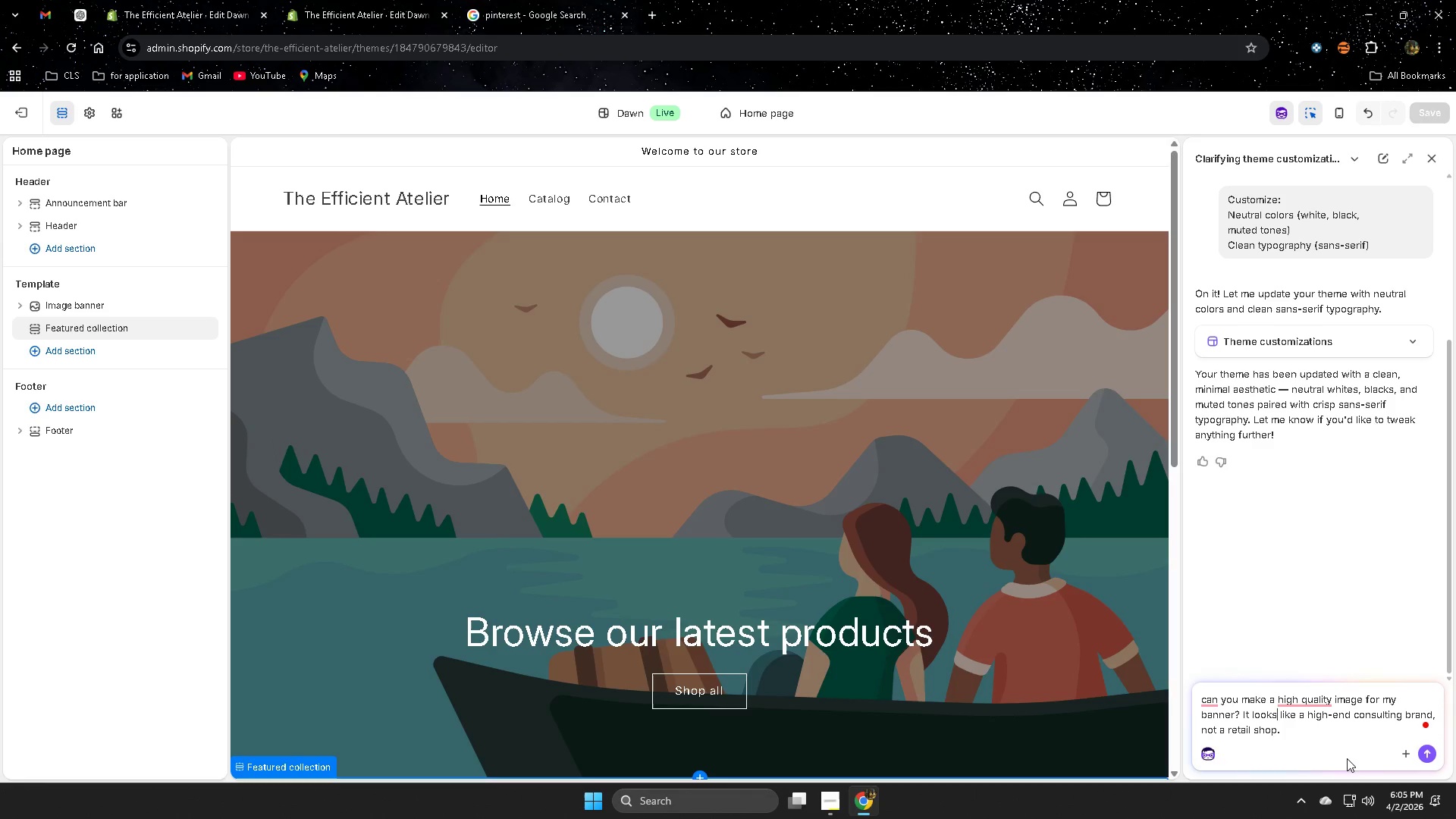 
left_click([1322, 617])
 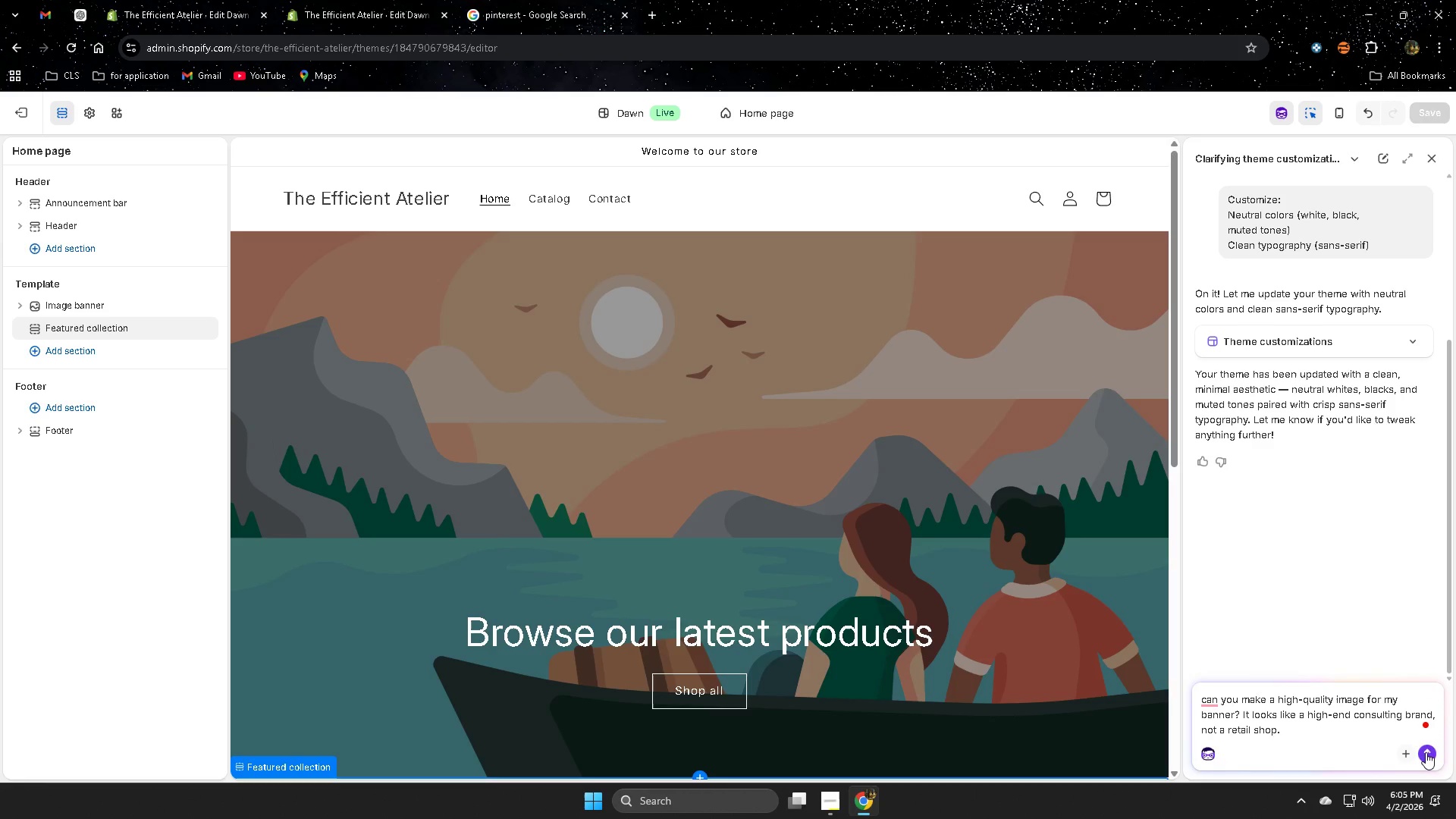 
left_click([1426, 752])
 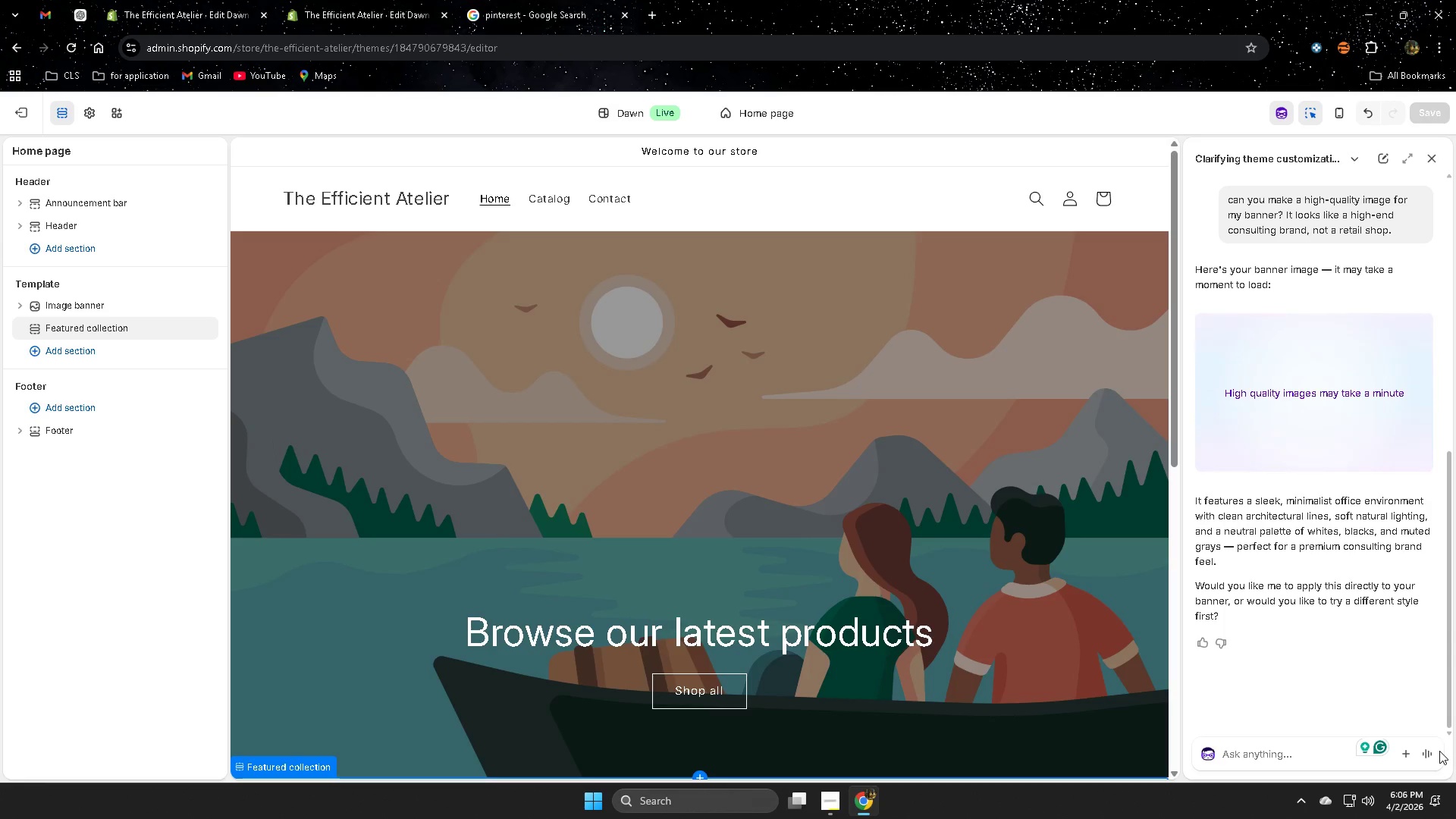 
wait(29.09)
 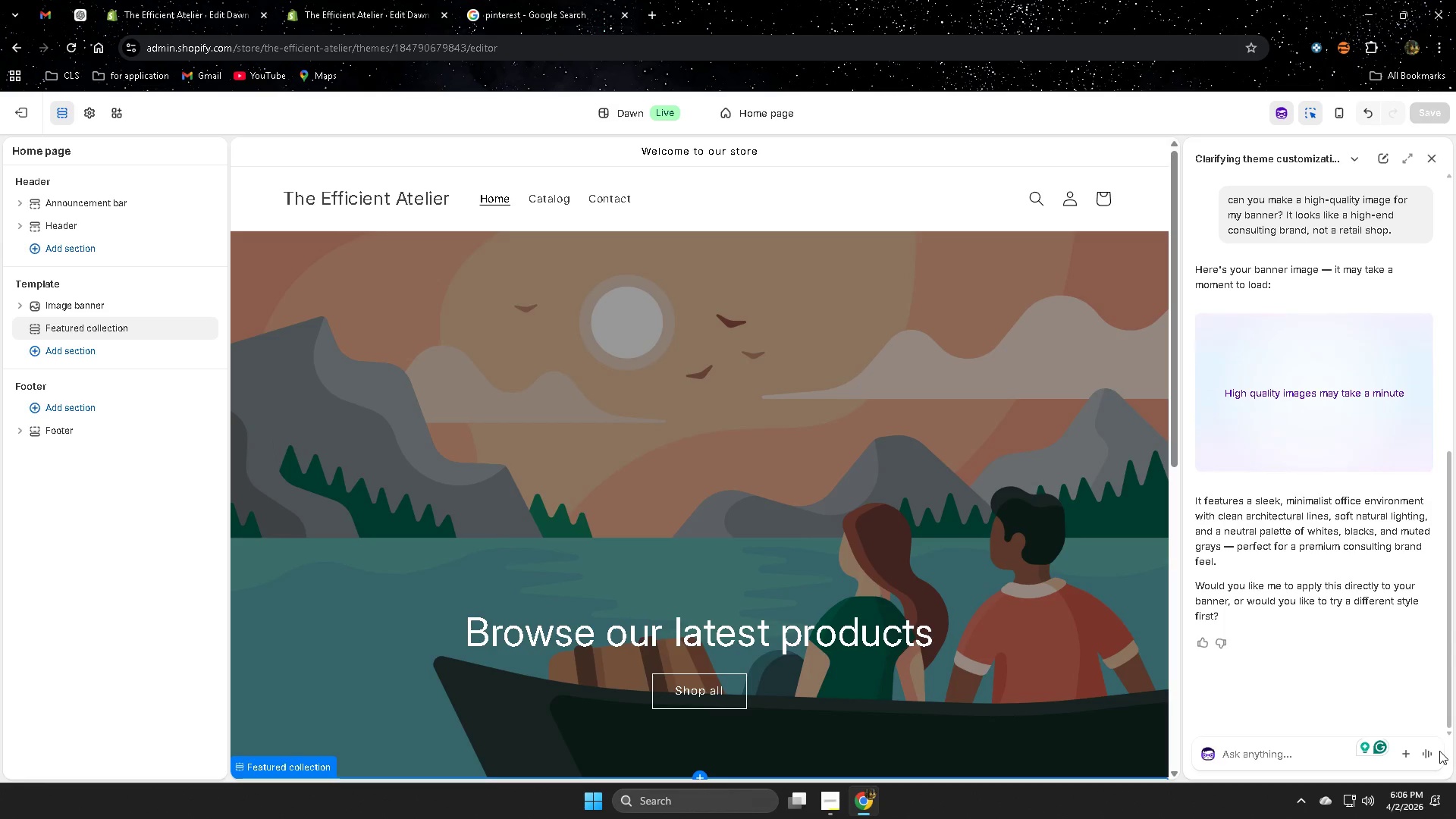 
left_click([1317, 410])
 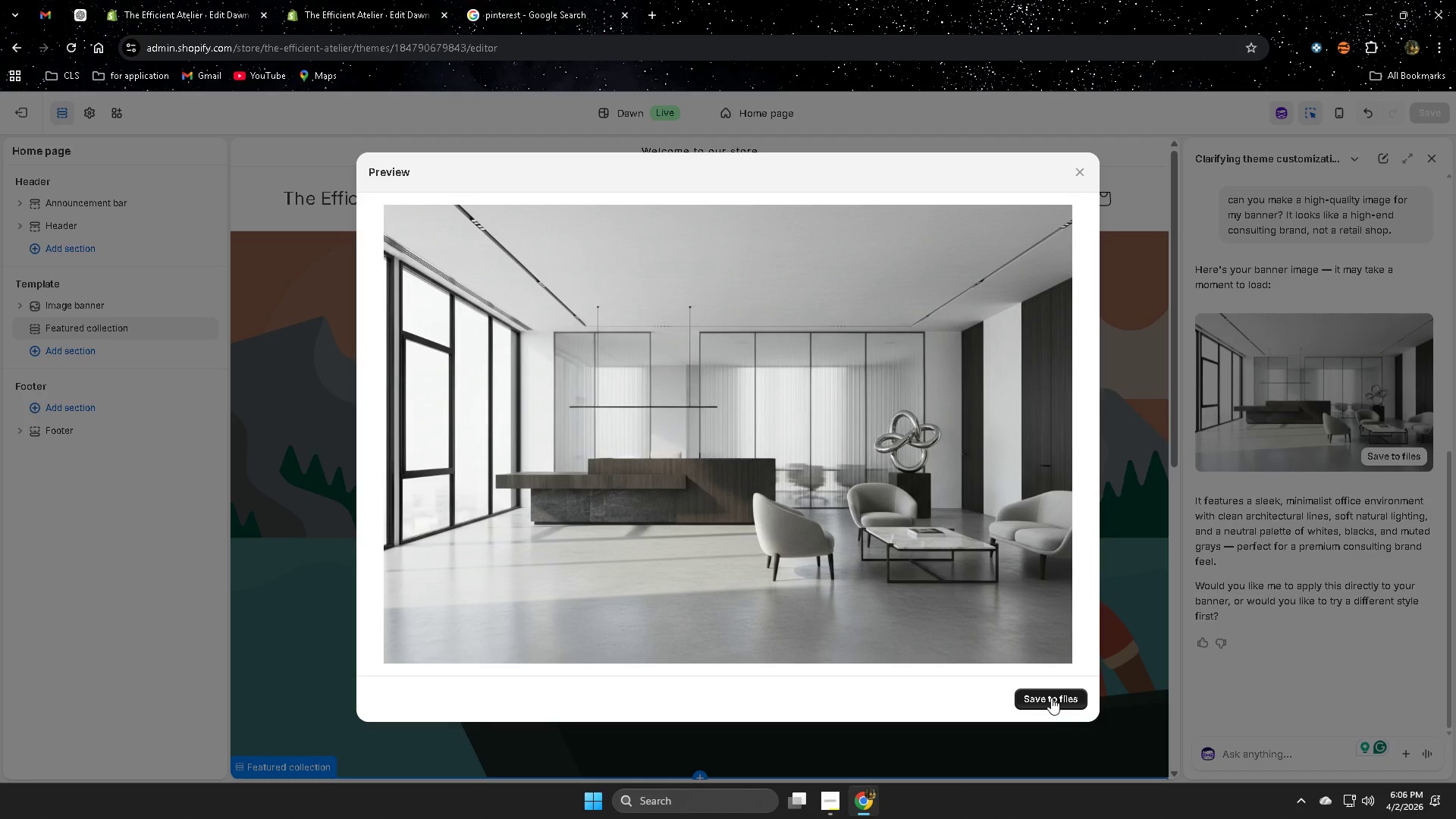 
wait(5.22)
 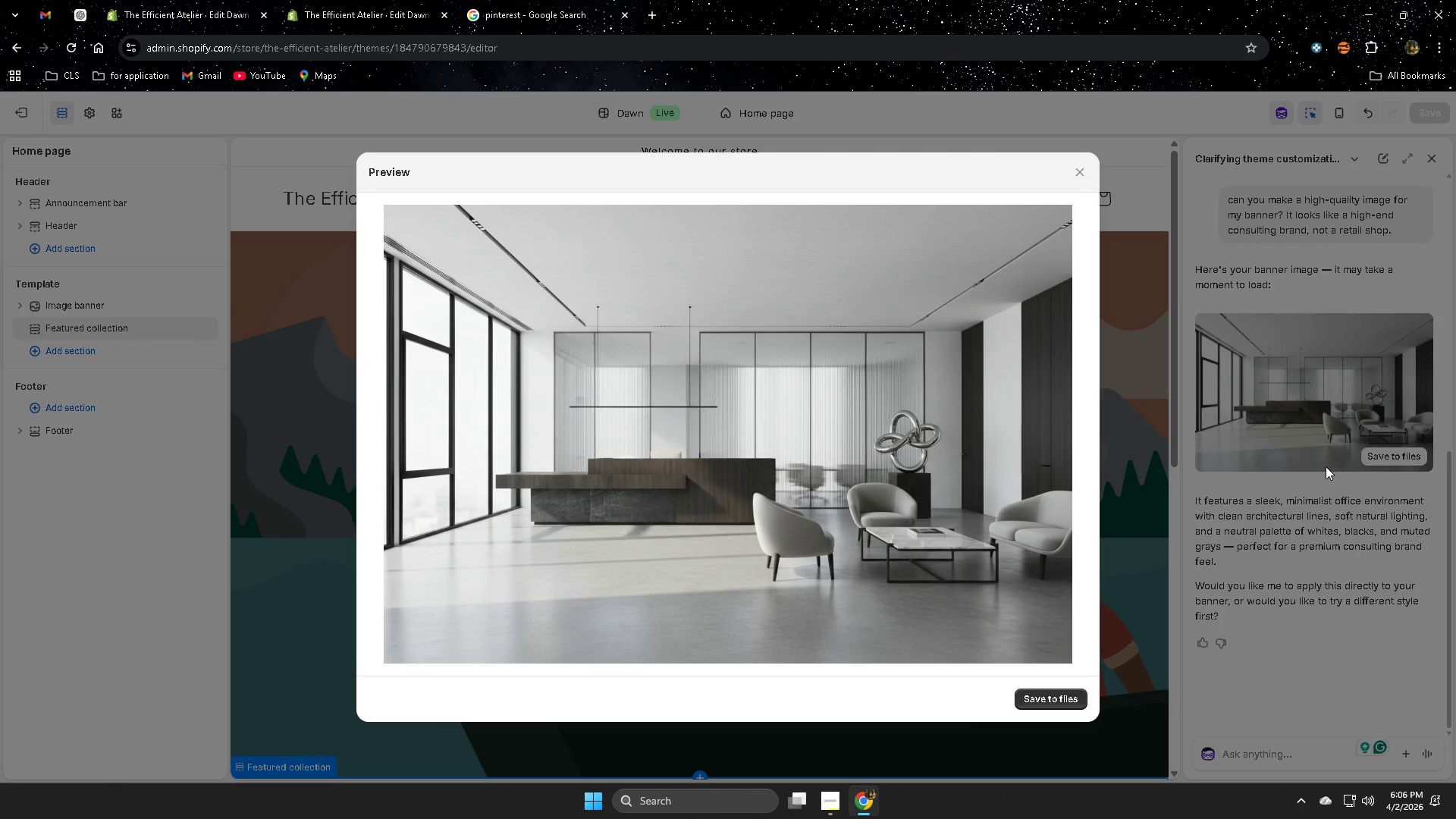 
left_click([1052, 698])
 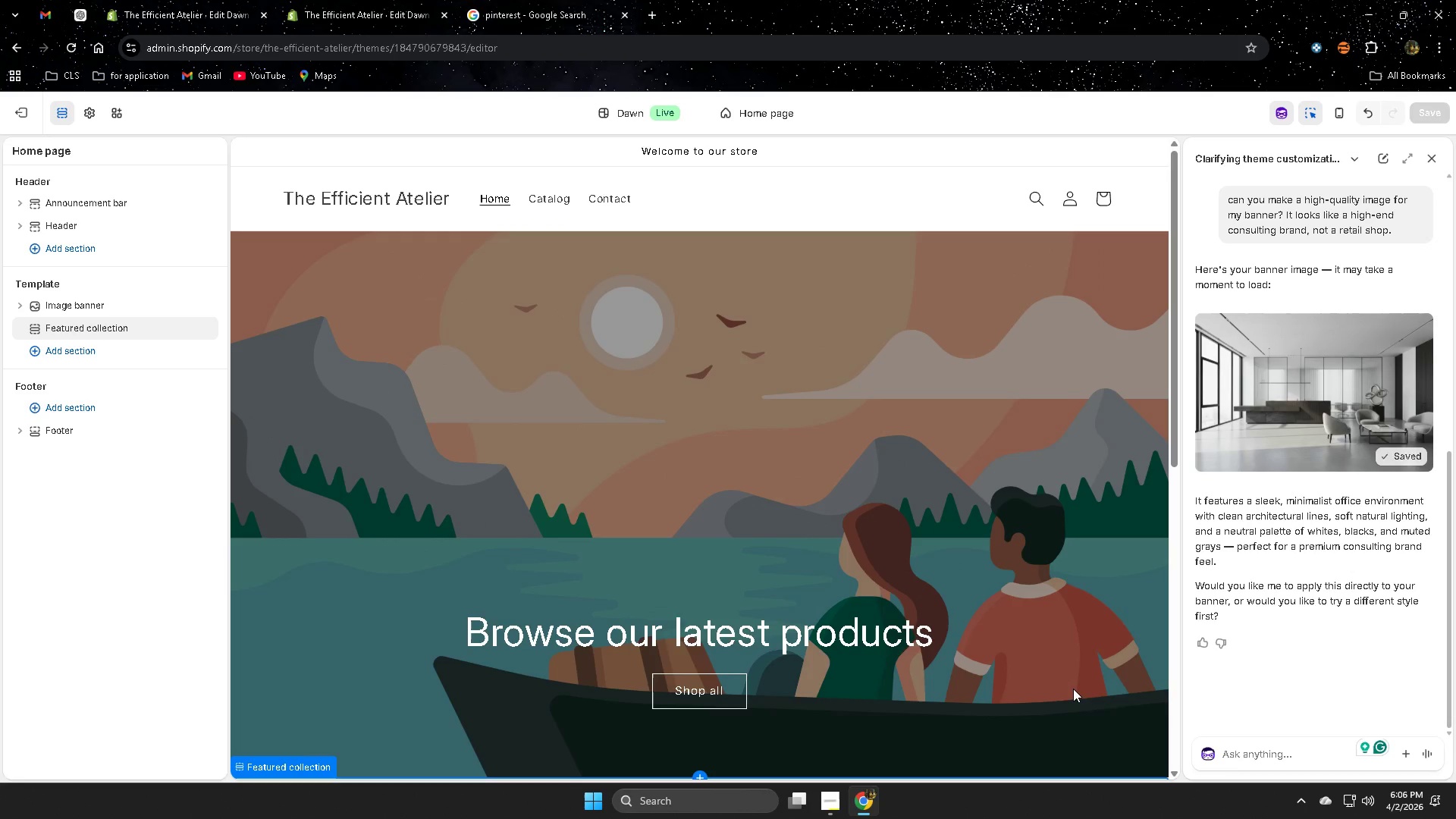 
scroll: coordinate [931, 632], scroll_direction: down, amount: 3.0
 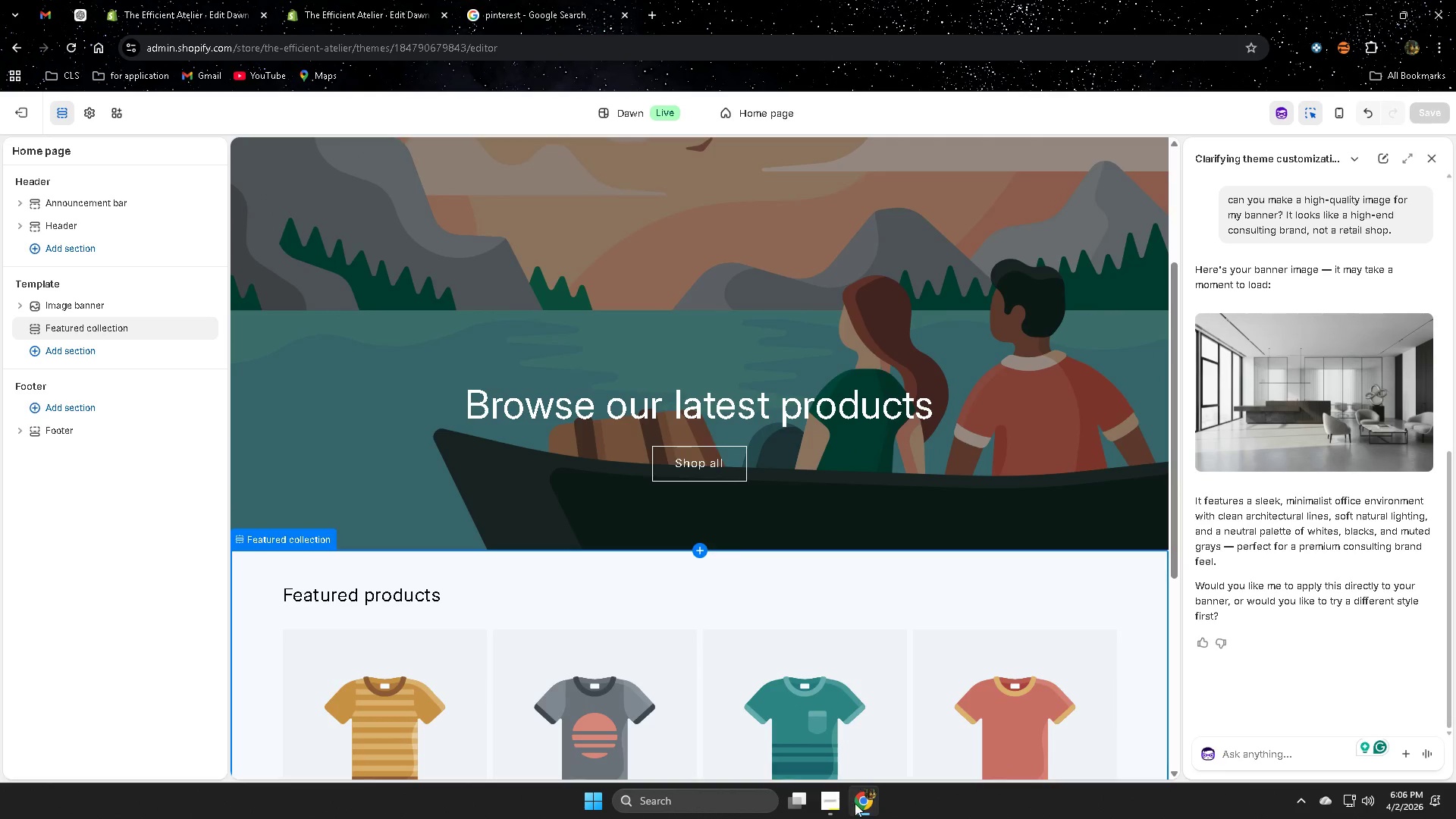 
left_click([836, 809])